 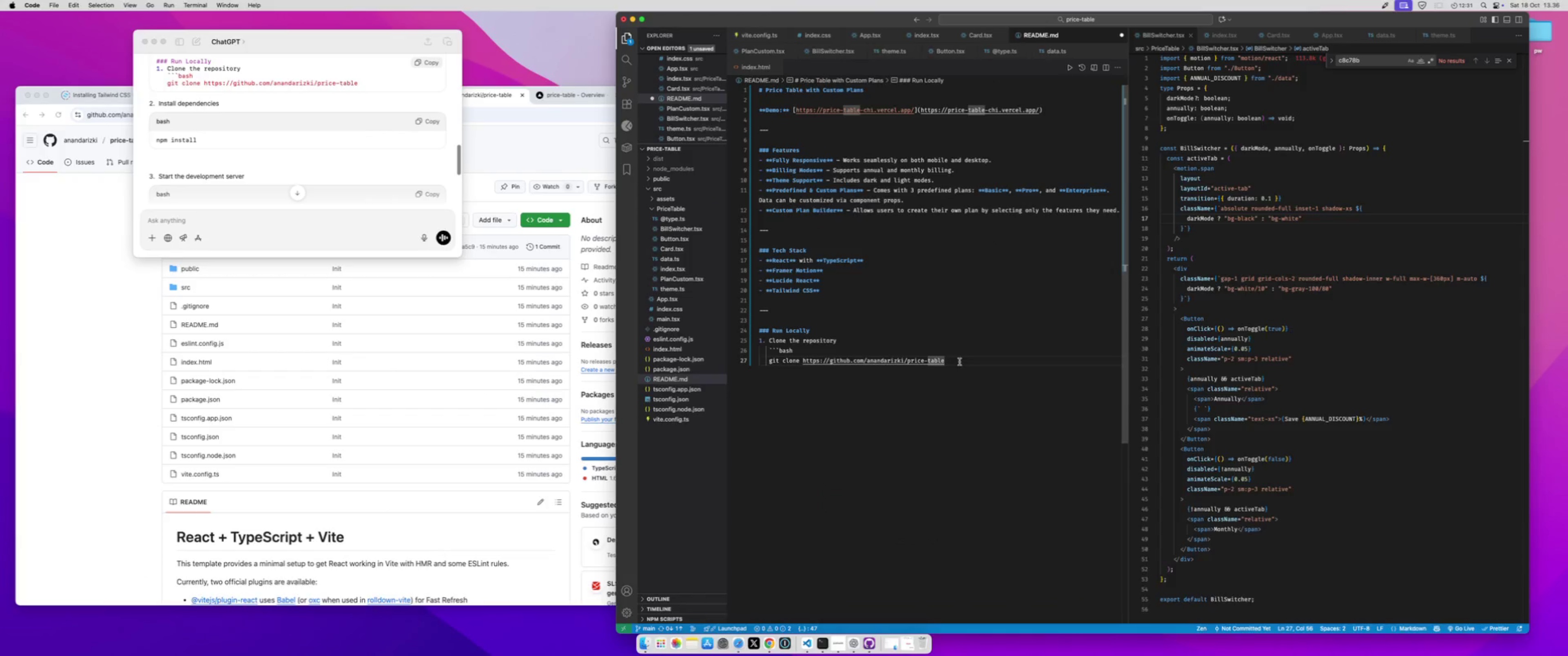 
key(Enter)
 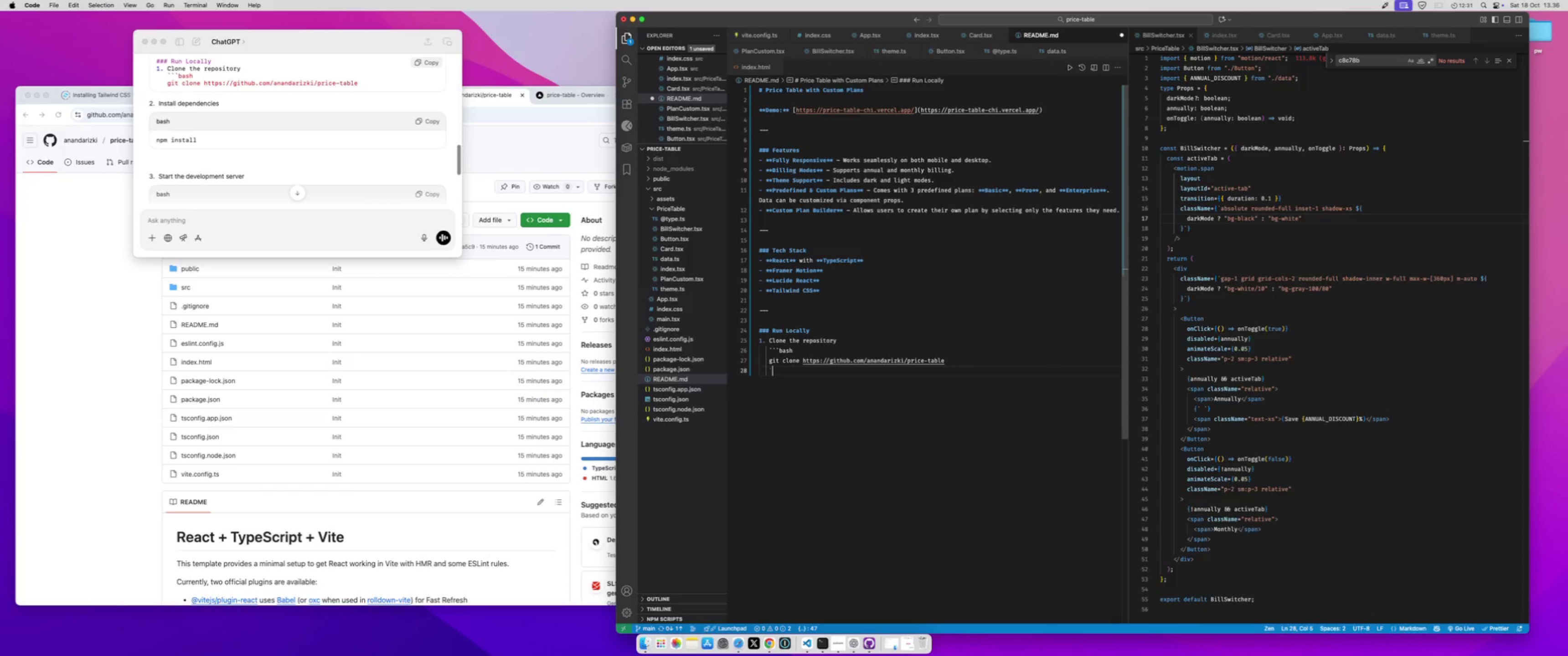 
key(Backquote)
 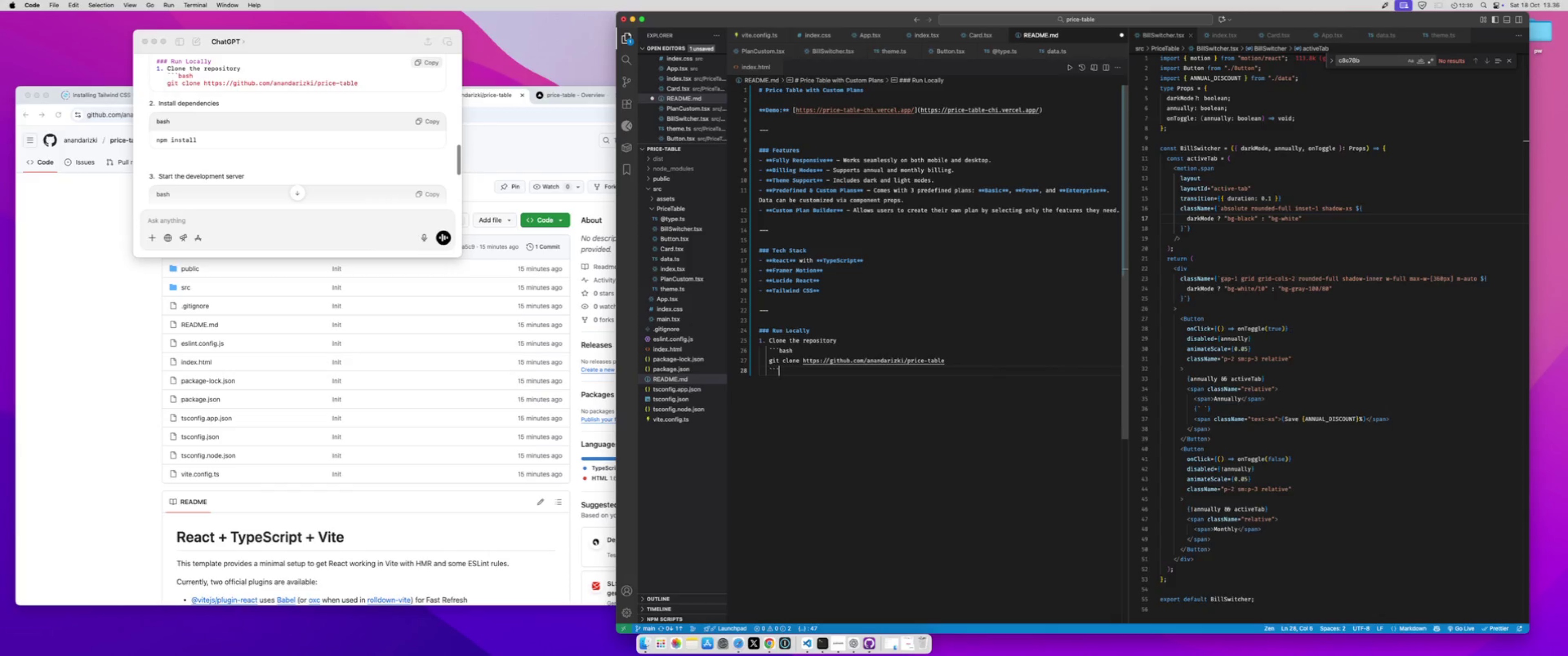 
key(Backquote)
 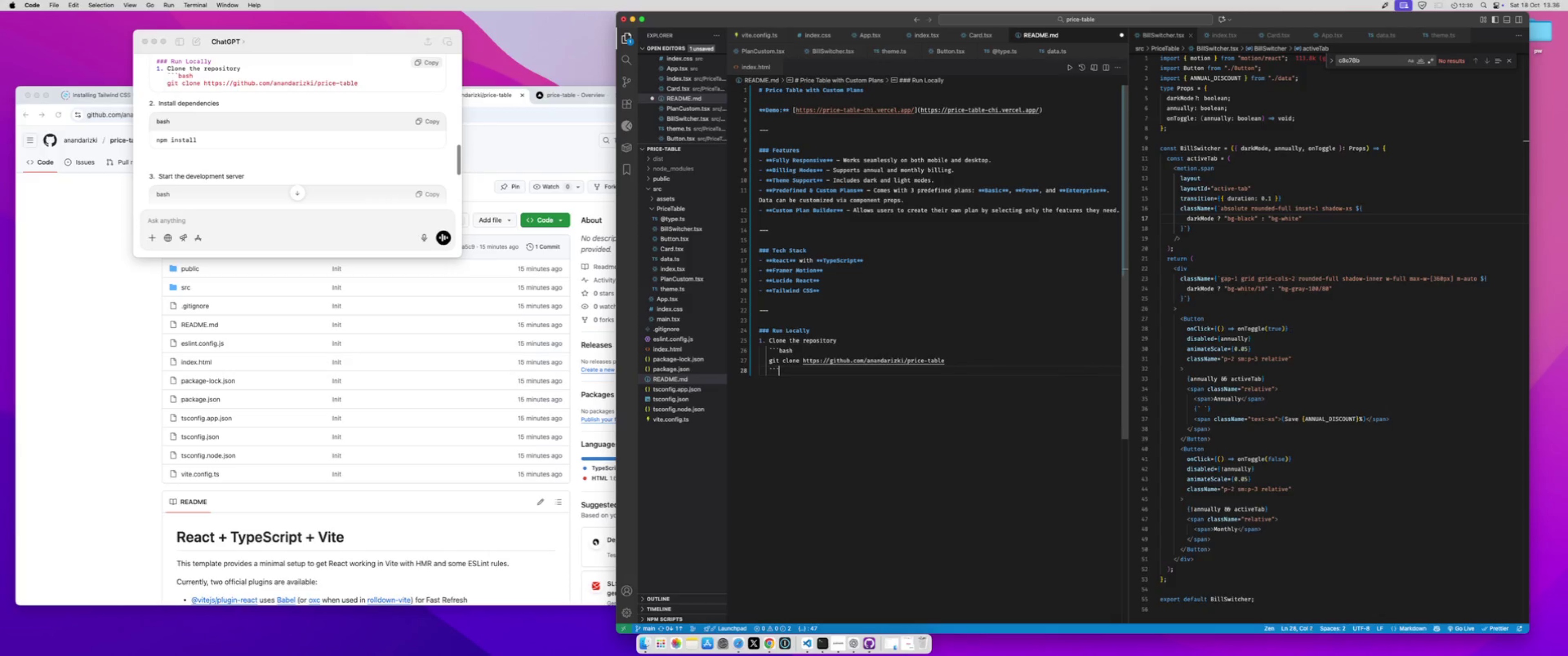 
key(Backquote)
 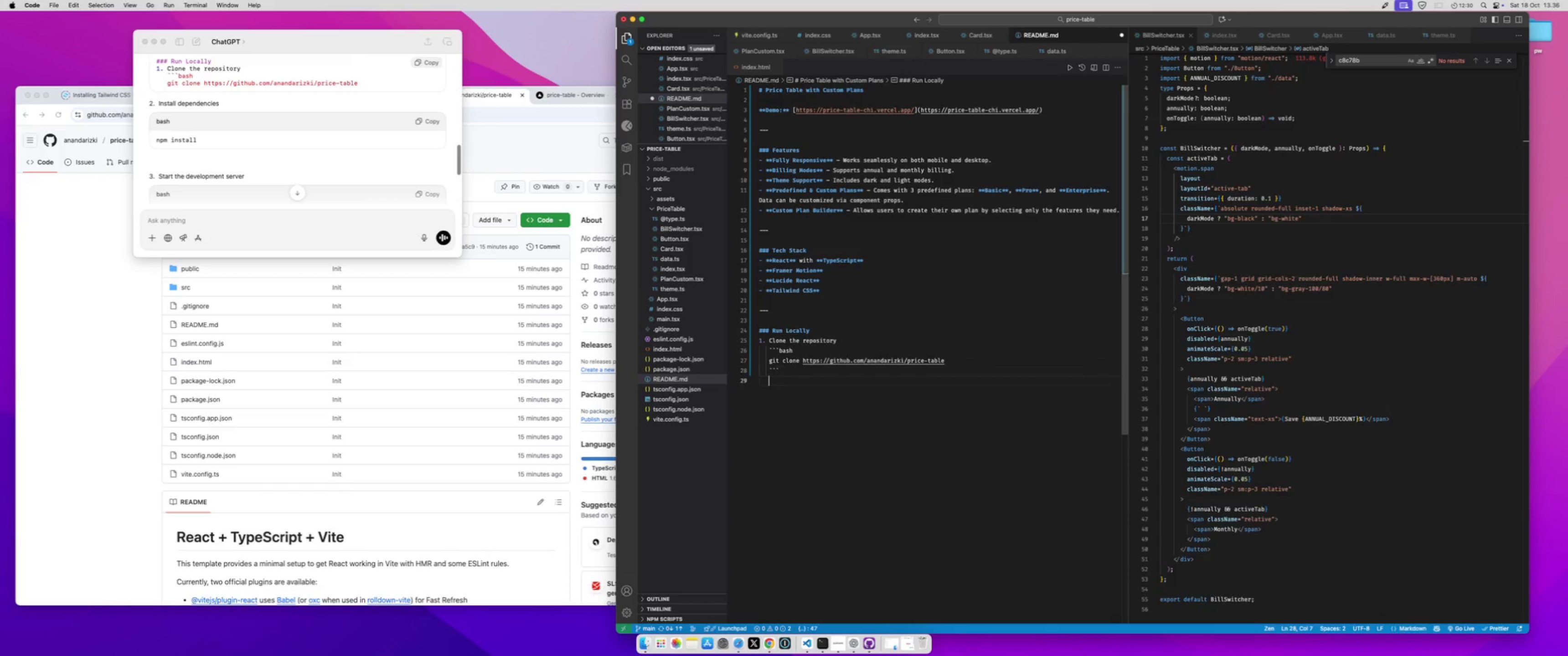 
key(Enter)
 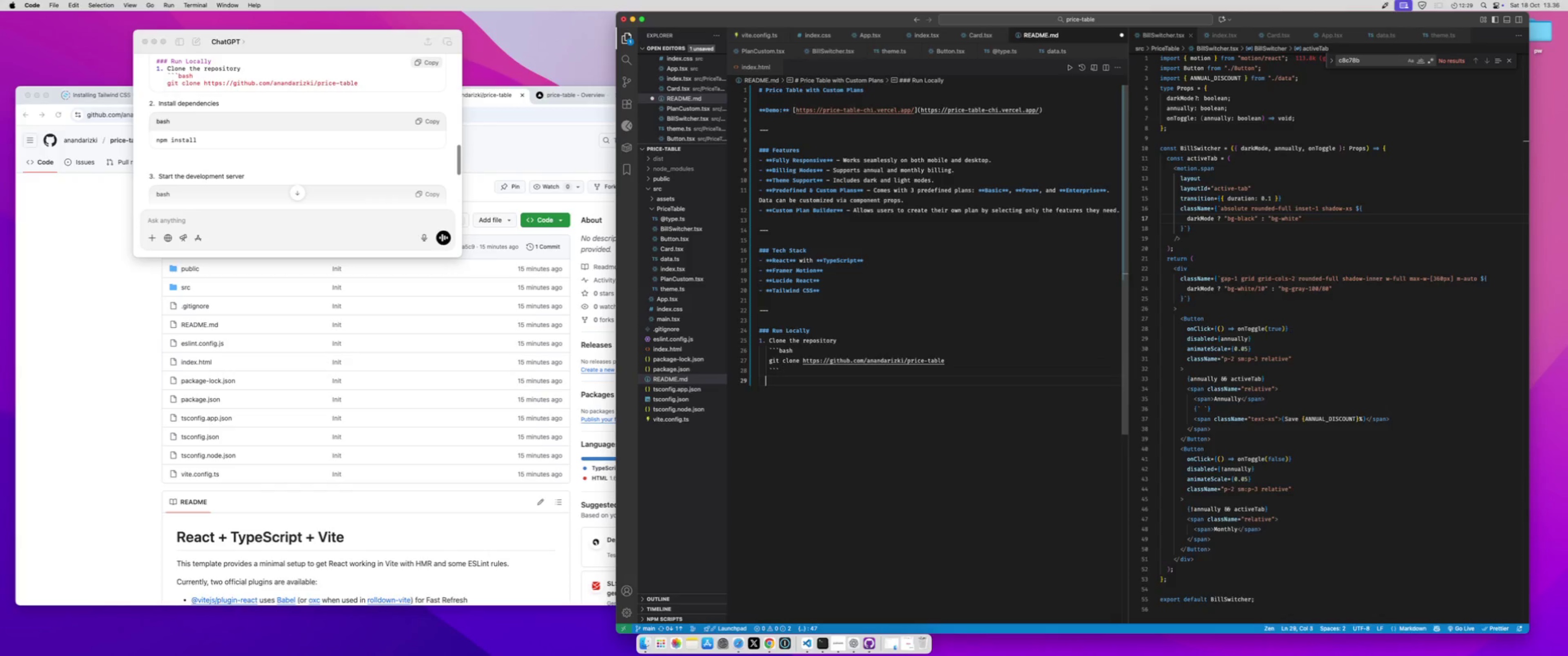 
key(Backspace)
key(Backspace)
type(2. Install Dependencies)
 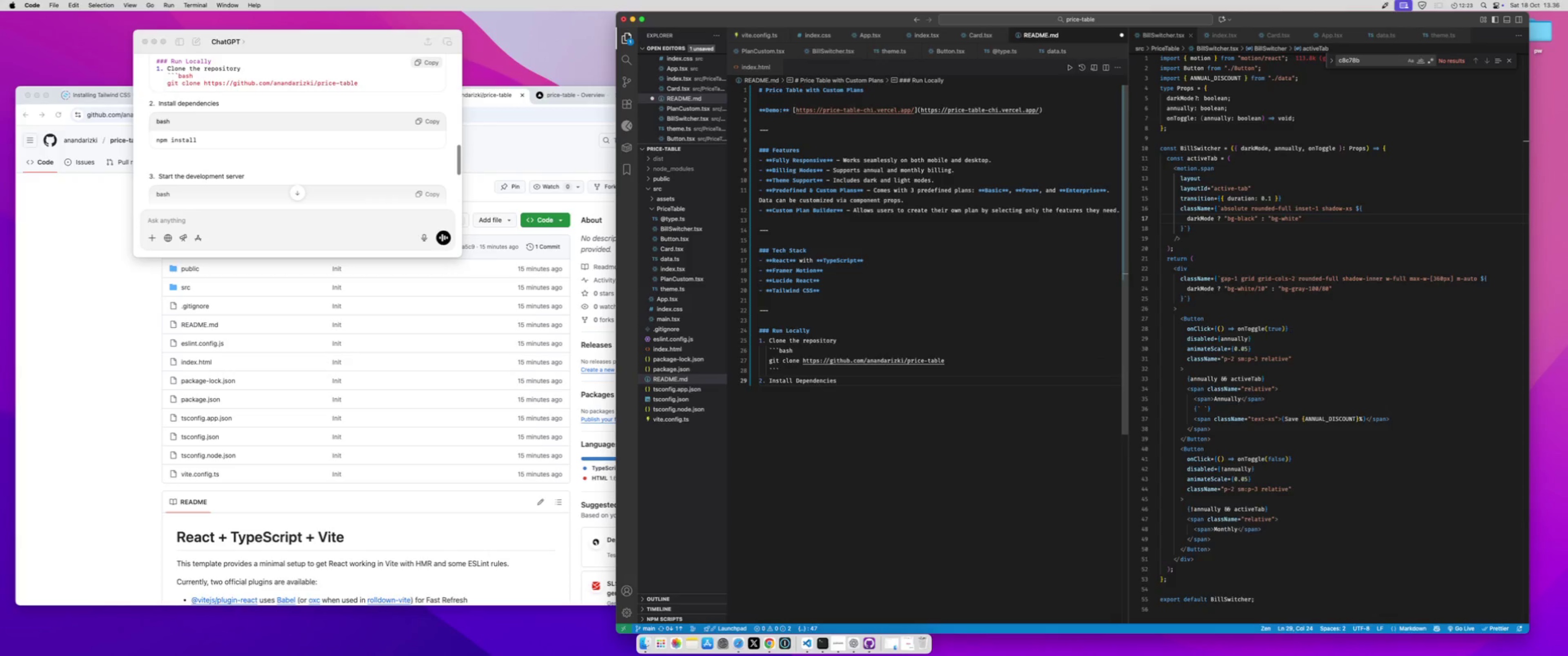 
wait(6.14)
 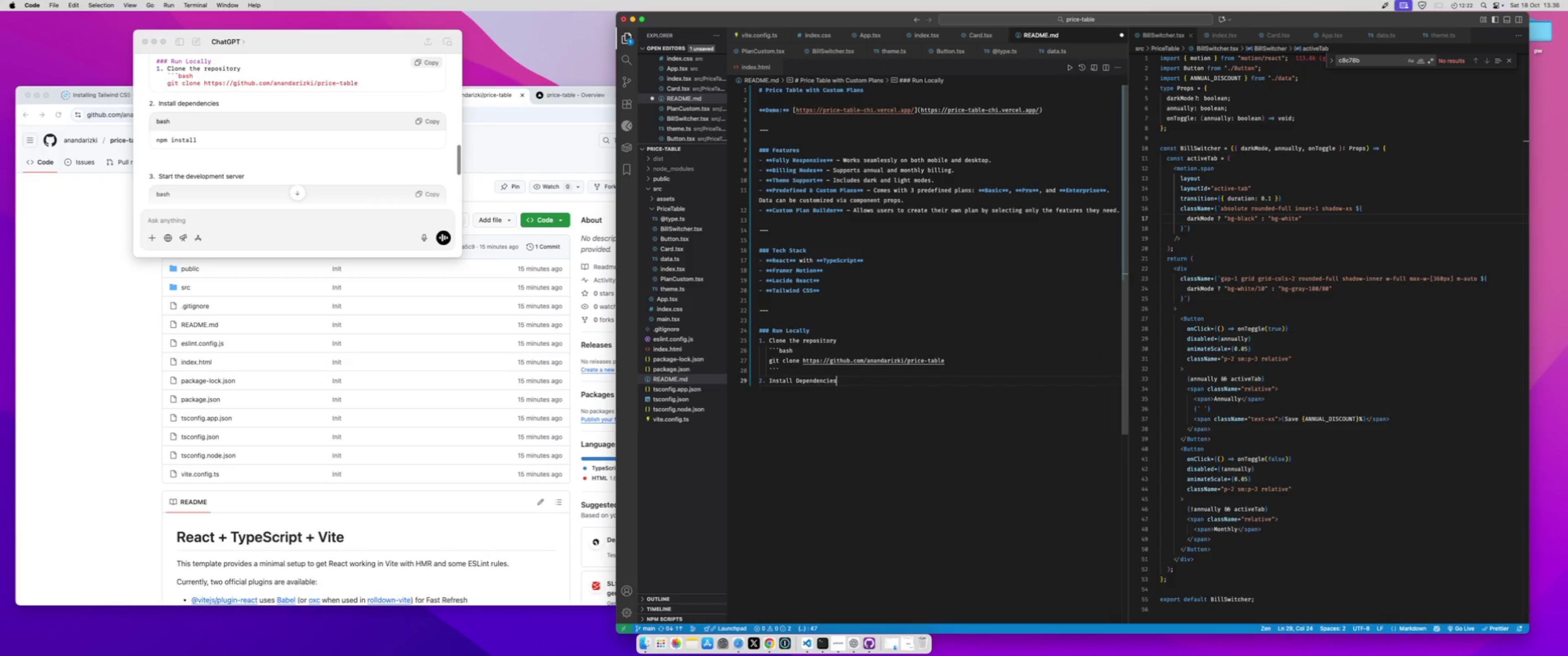 
left_click_drag(start_coordinate=[787, 367], to_coordinate=[769, 349])
 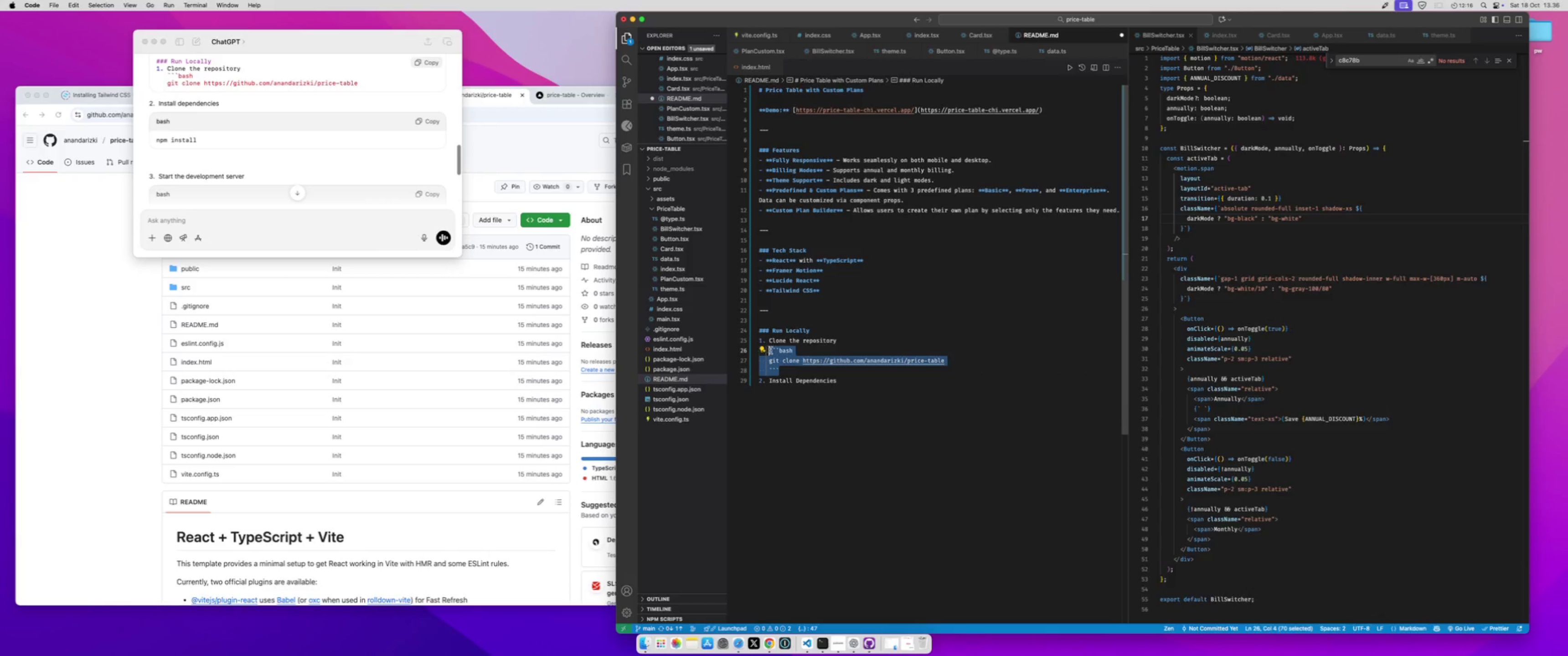 
key(Meta+CommandLeft)
 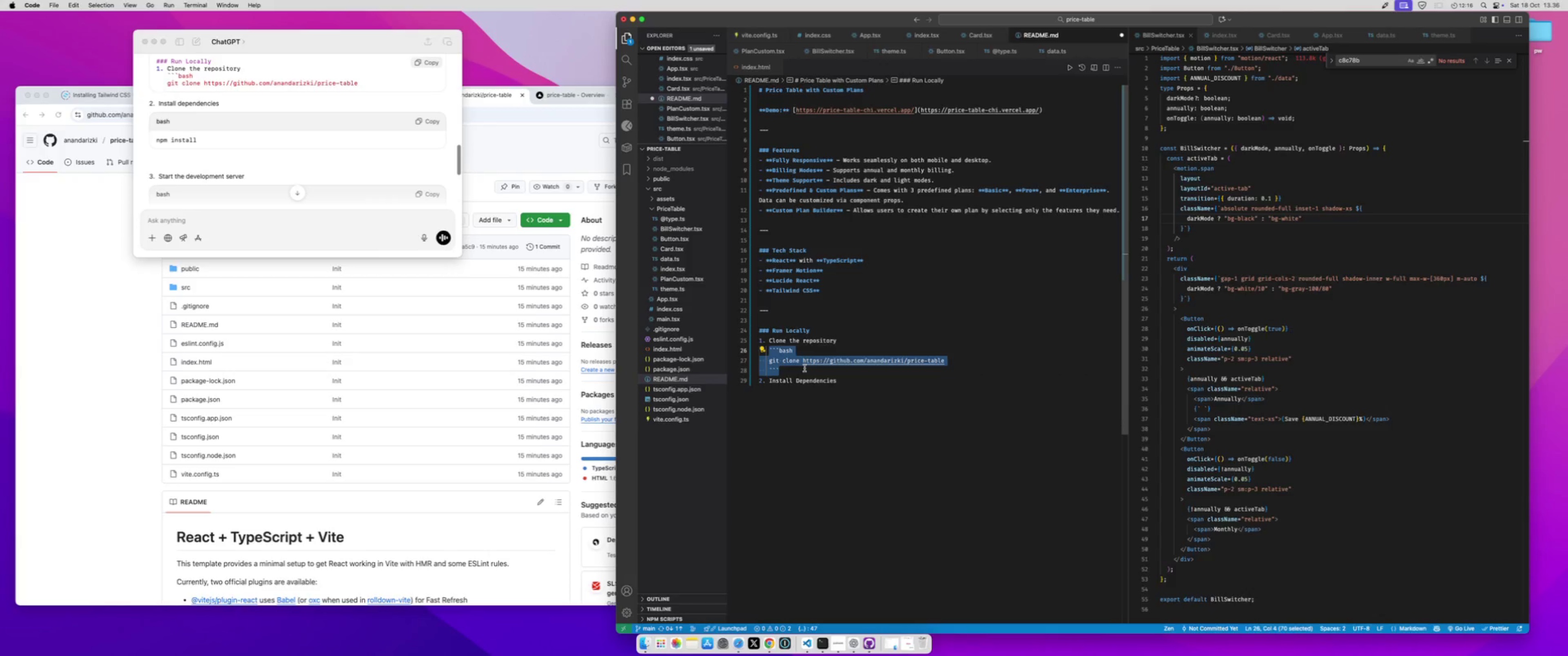 
key(Meta+C)
 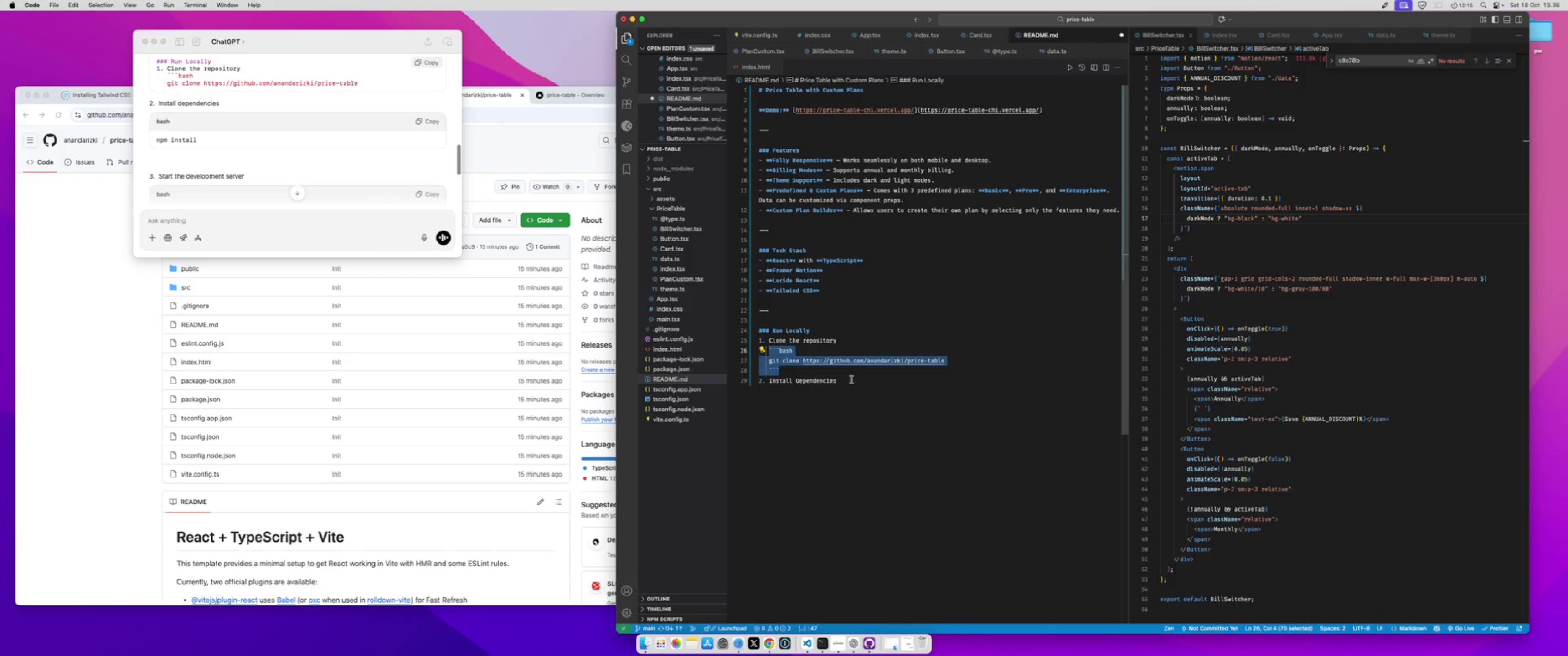 
left_click([852, 380])
 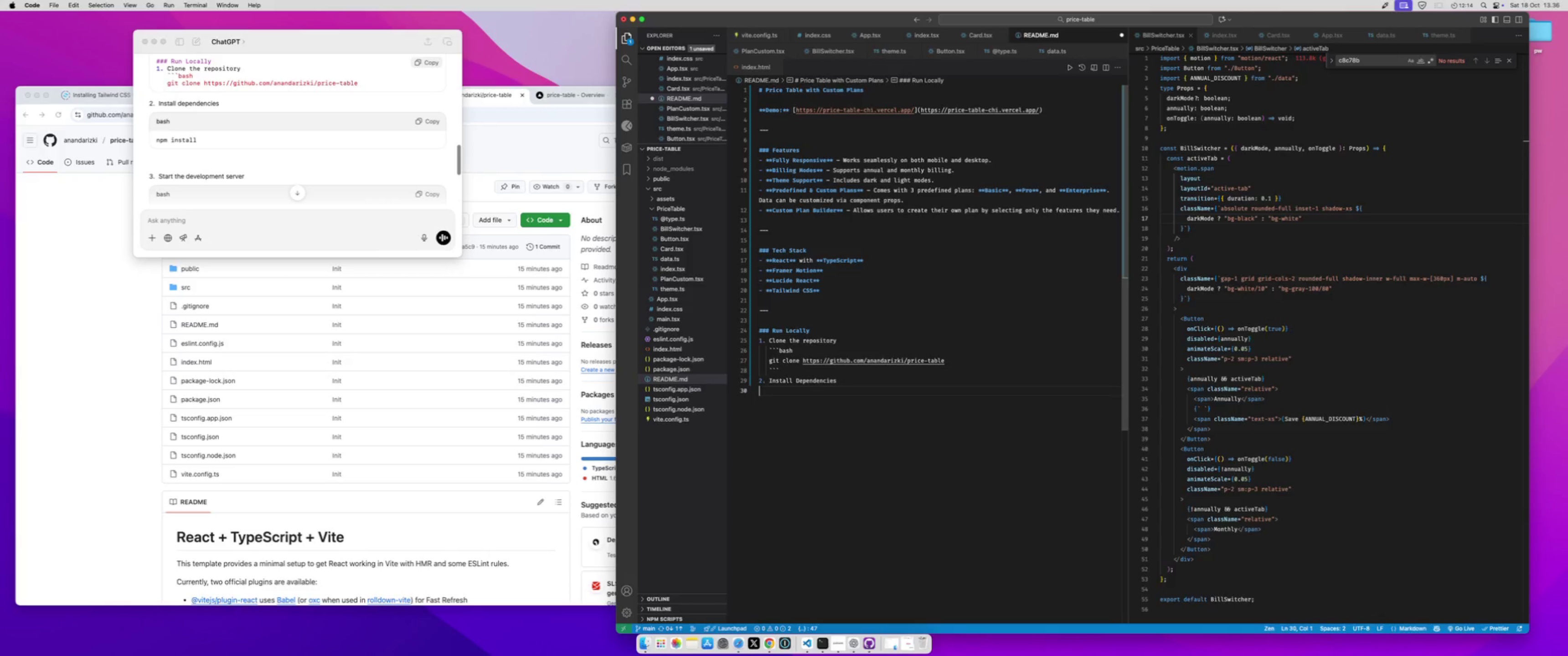 
key(Enter)
 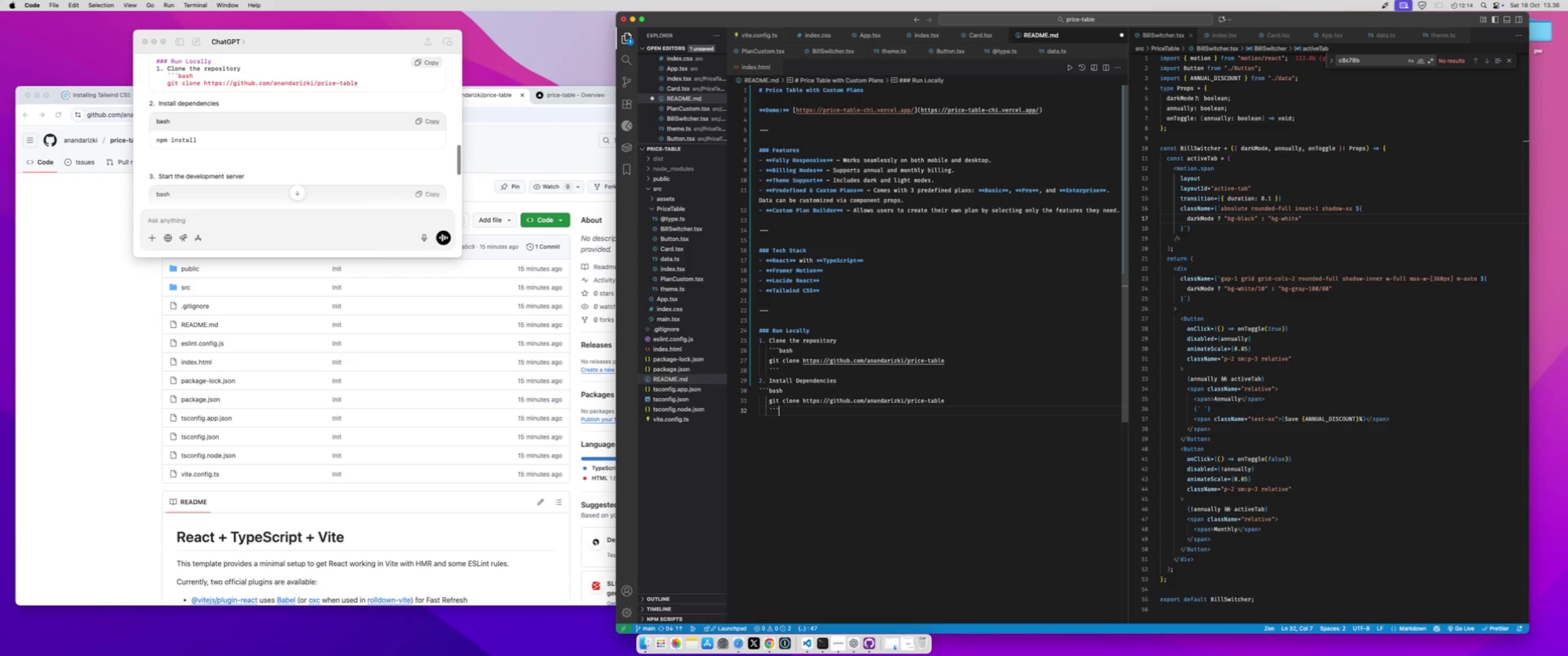 
key(Meta+CommandLeft)
 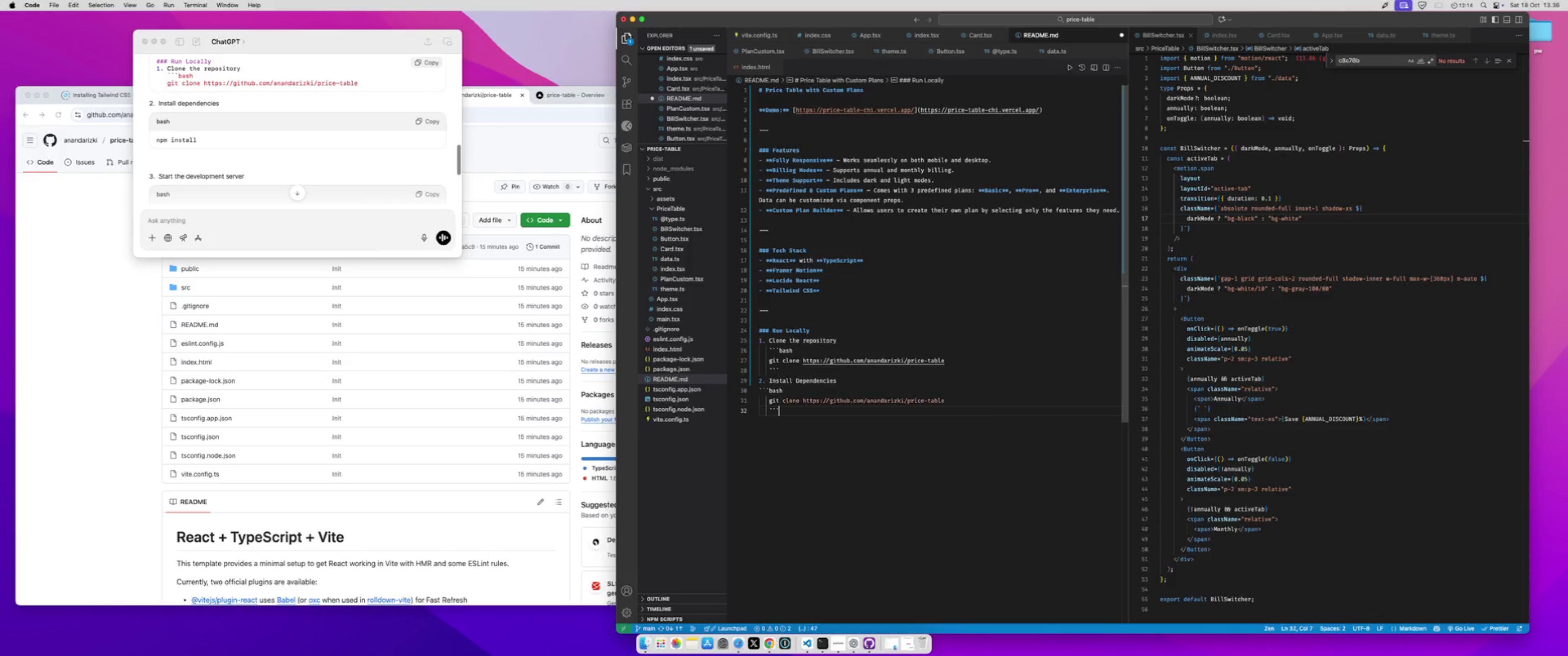 
key(Meta+V)
 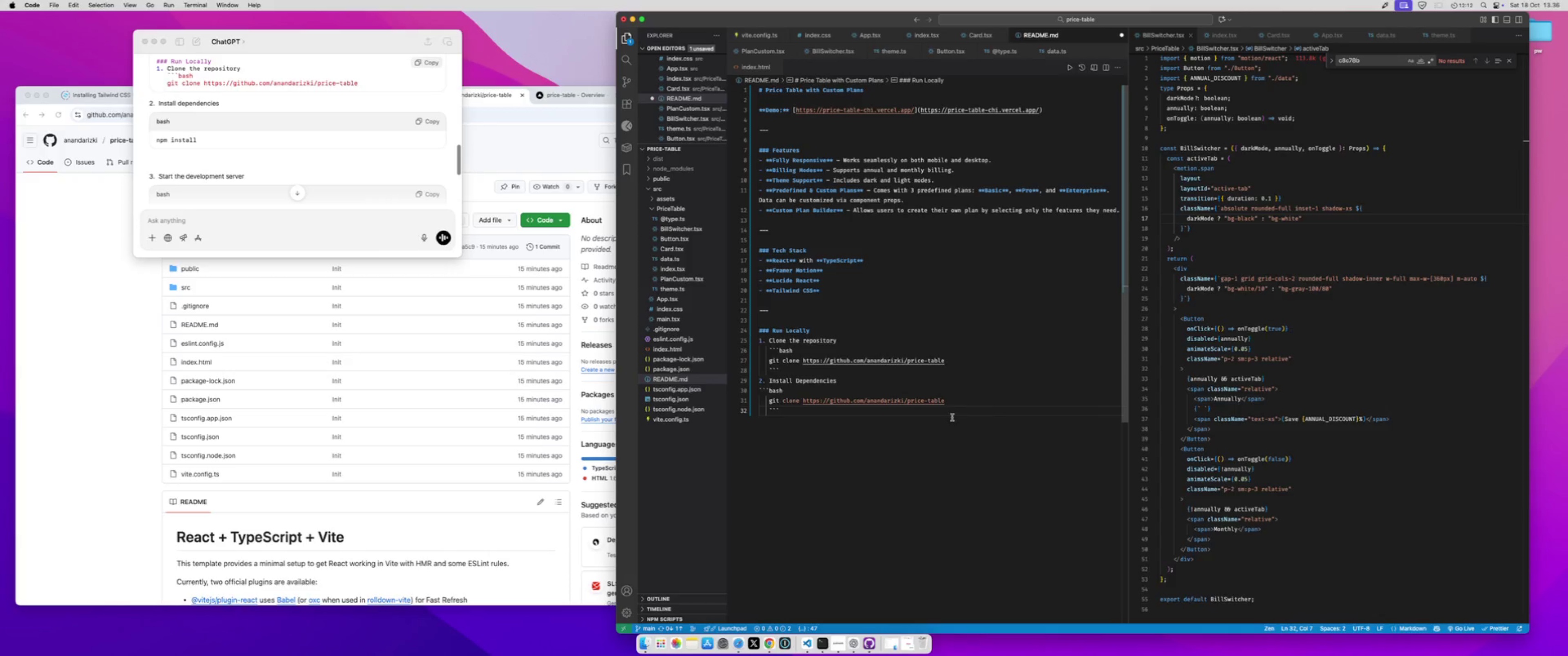 
left_click_drag(start_coordinate=[970, 396], to_coordinate=[748, 393])
 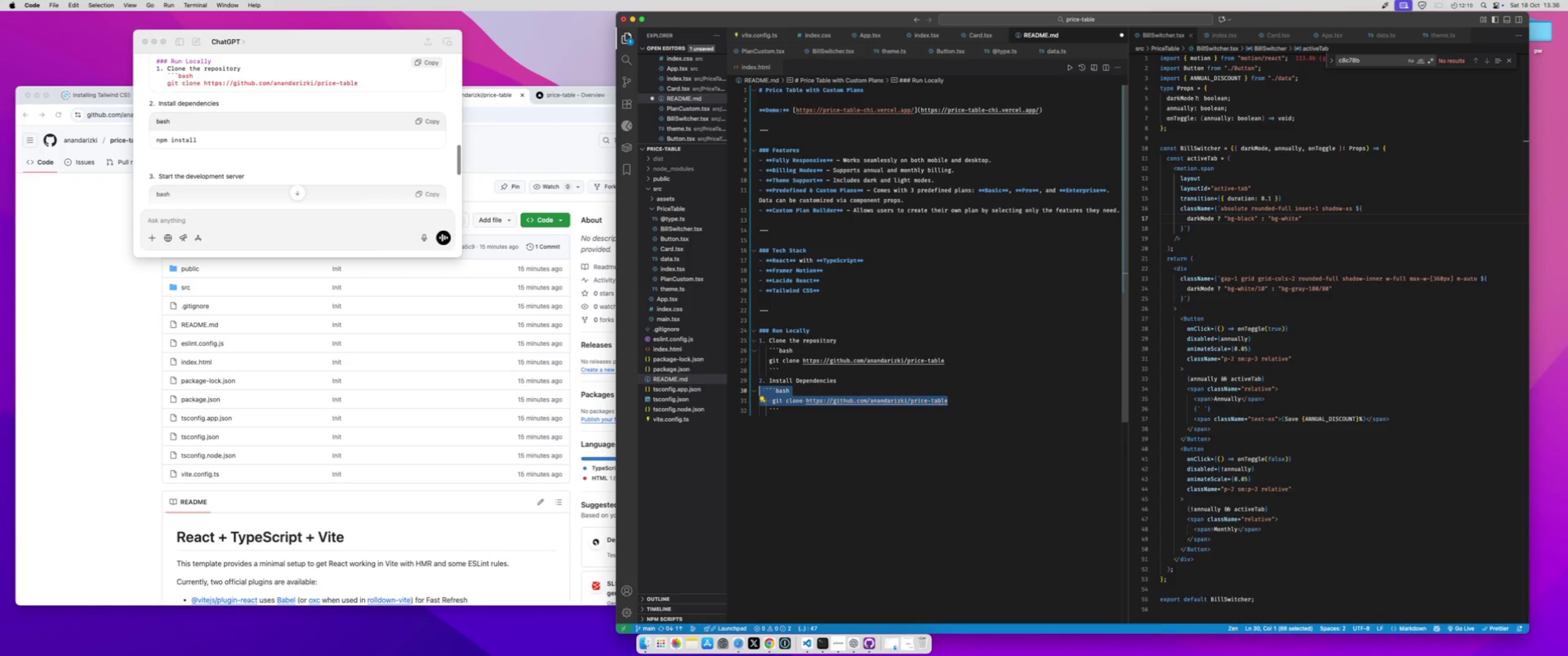 
key(Tab)
 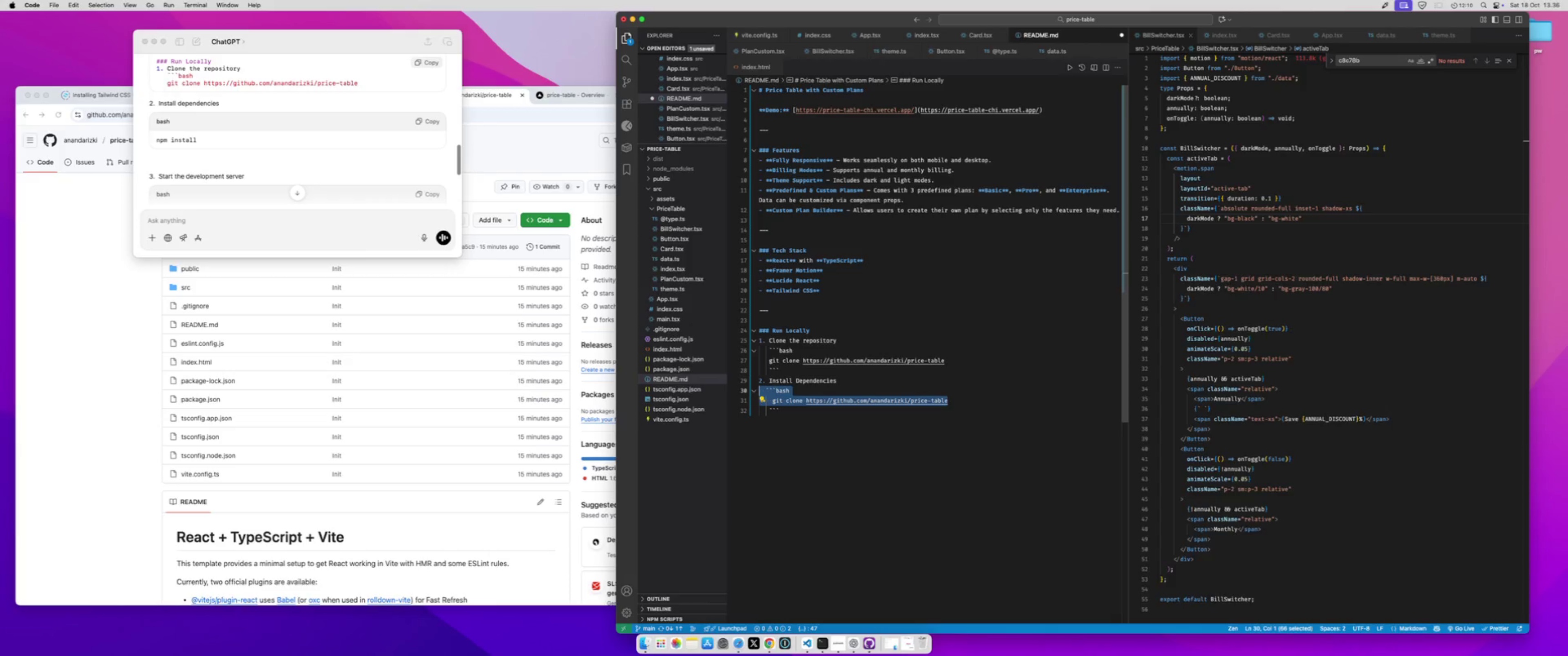 
key(Tab)
 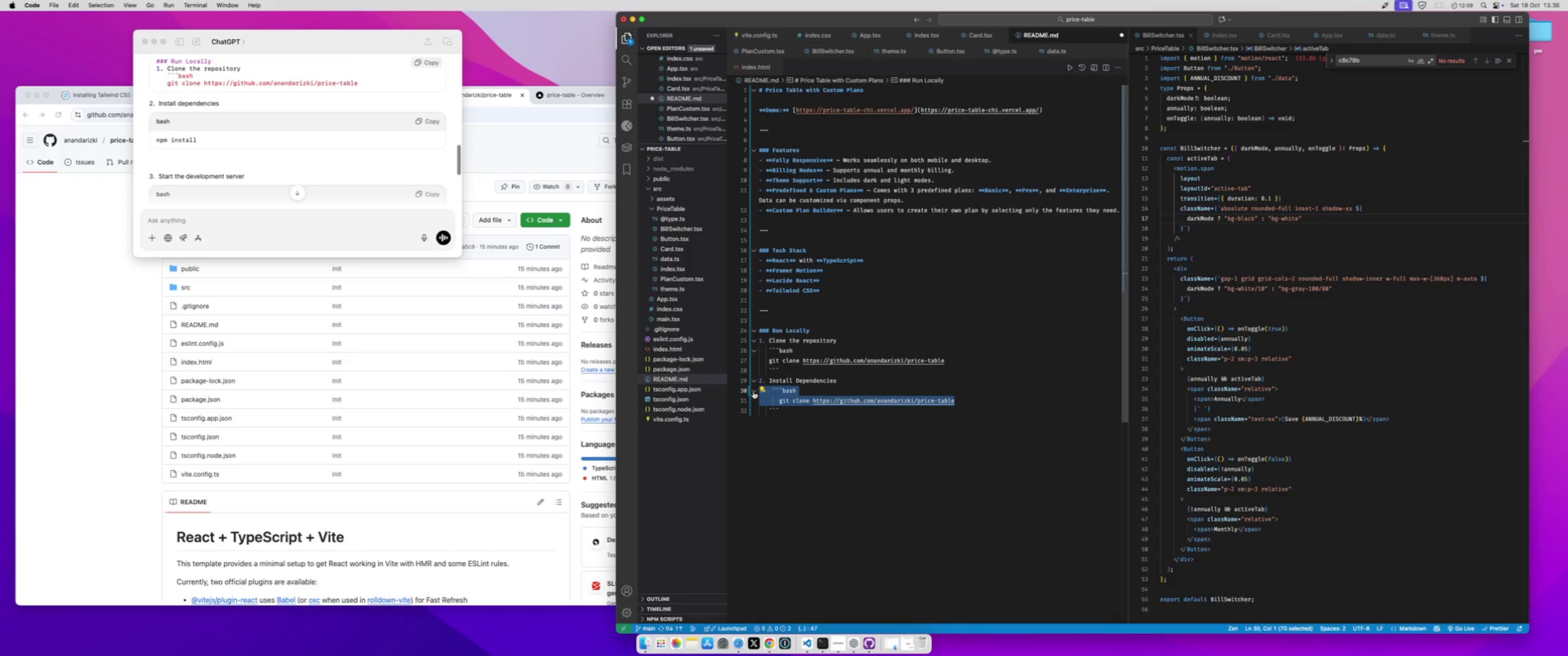 
key(Meta+Z)
 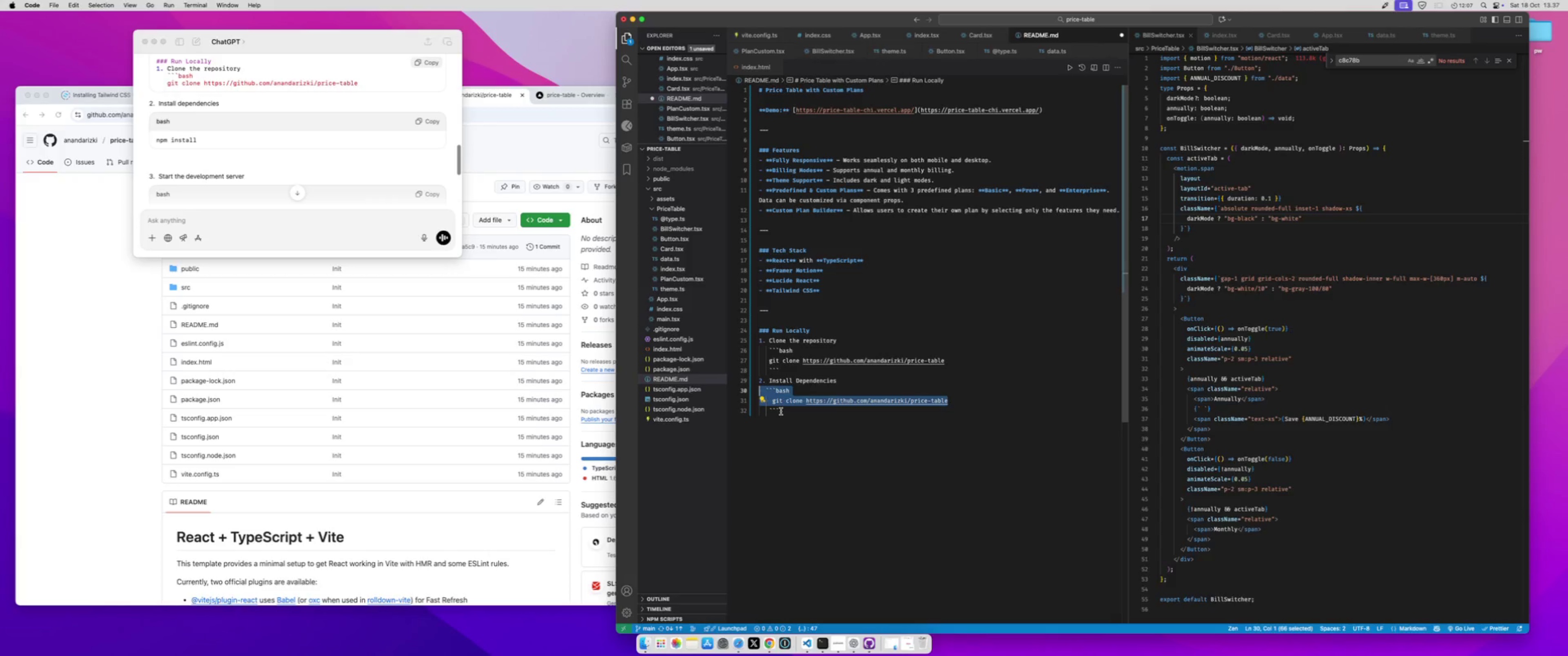 
left_click([780, 412])
 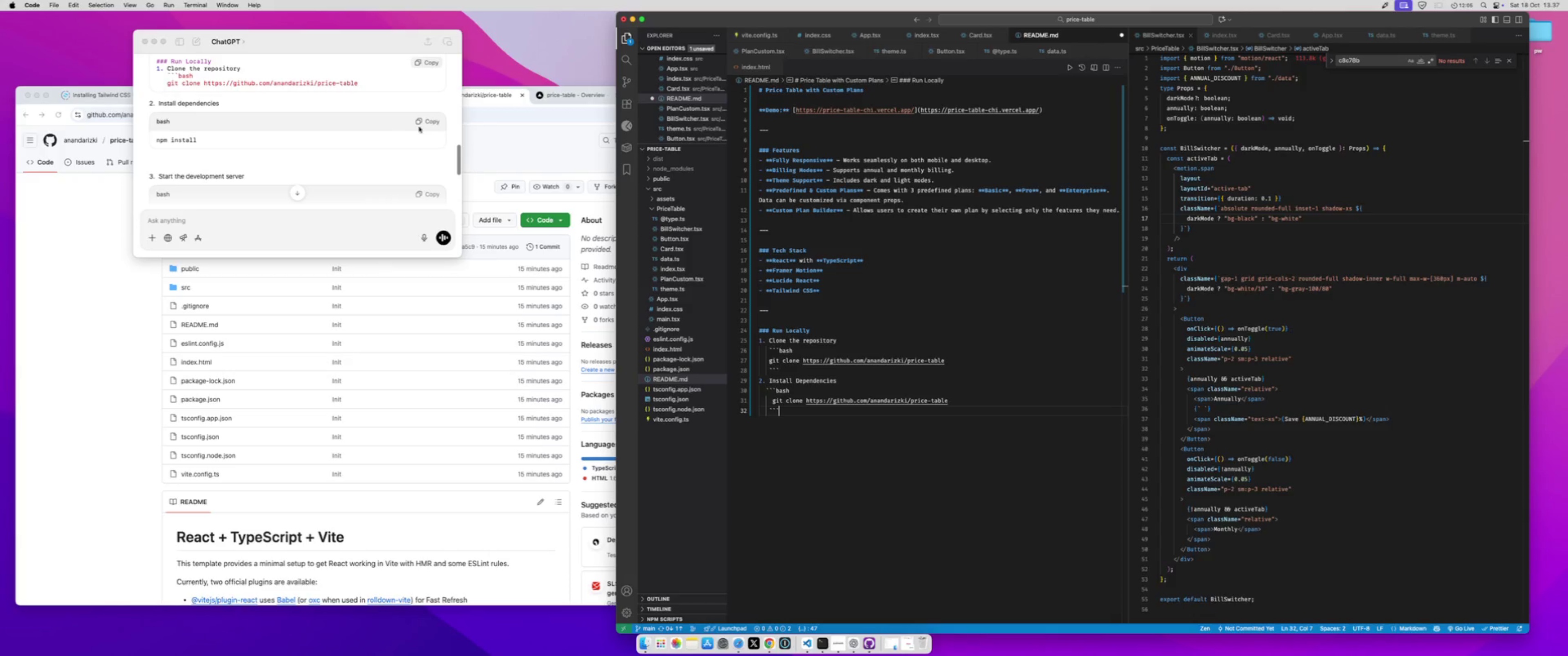 
left_click([423, 121])
 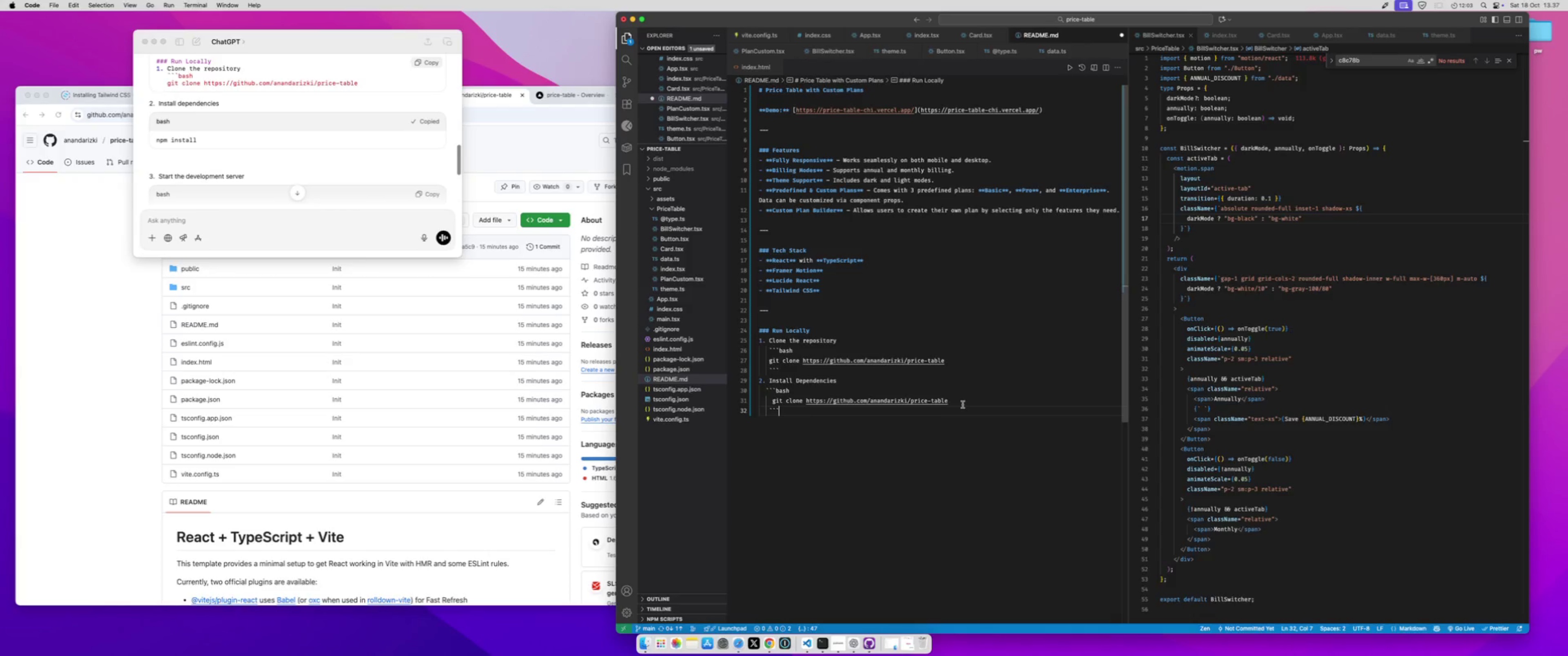 
left_click_drag(start_coordinate=[958, 400], to_coordinate=[771, 402])
 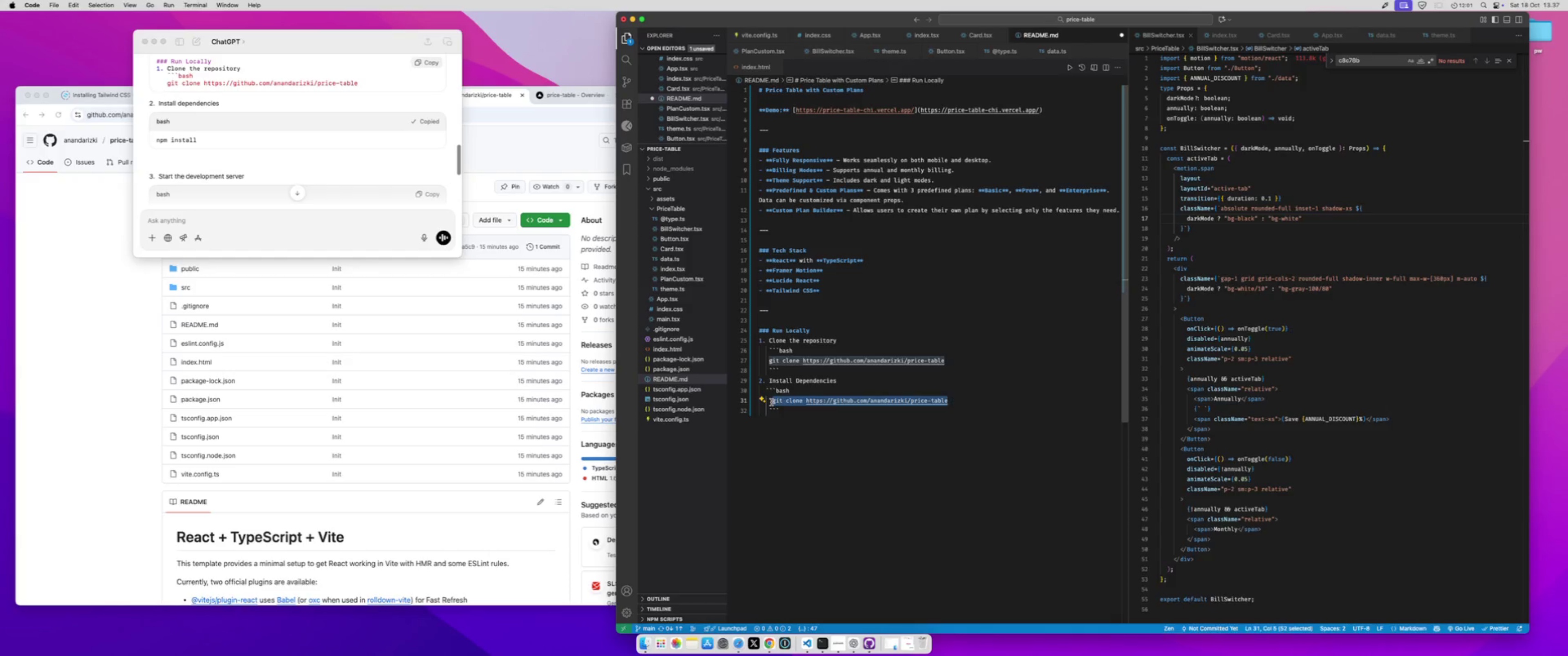 
key(Meta+CommandLeft)
 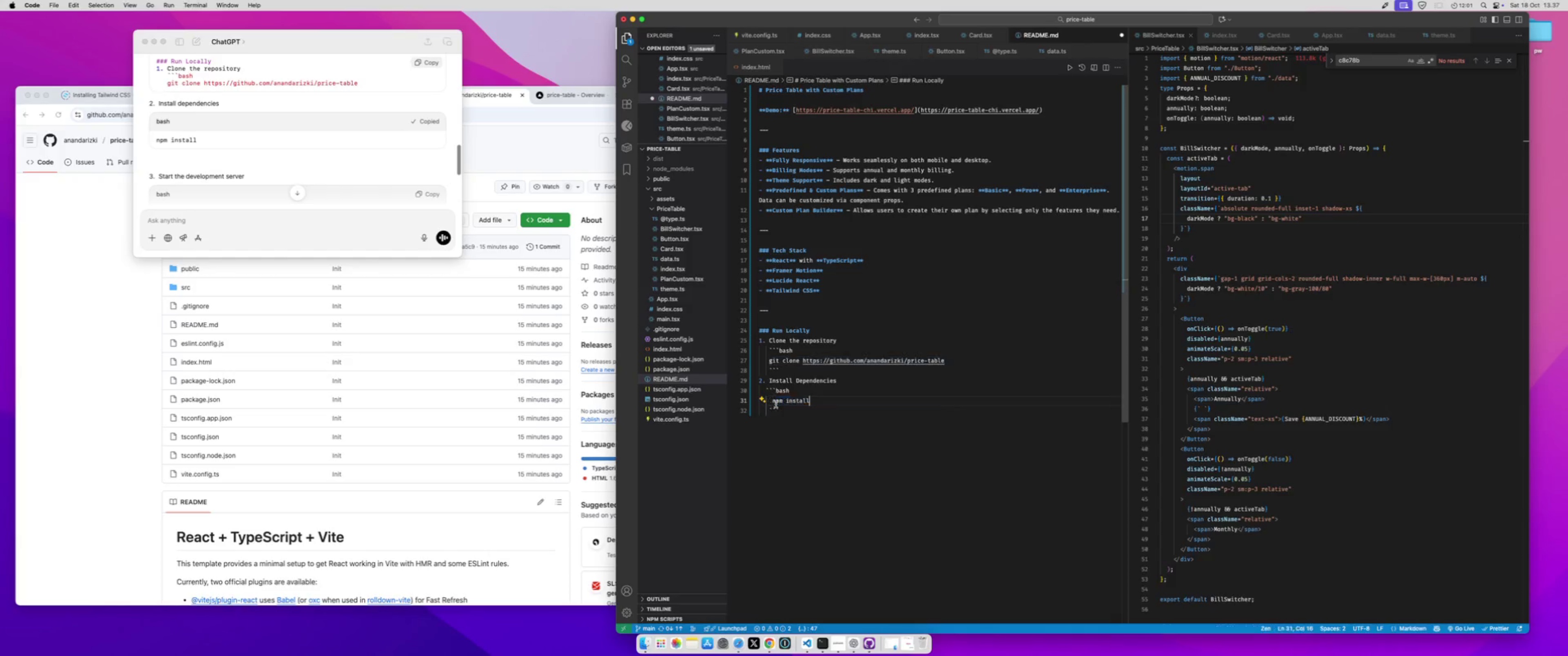 
key(Meta+V)
 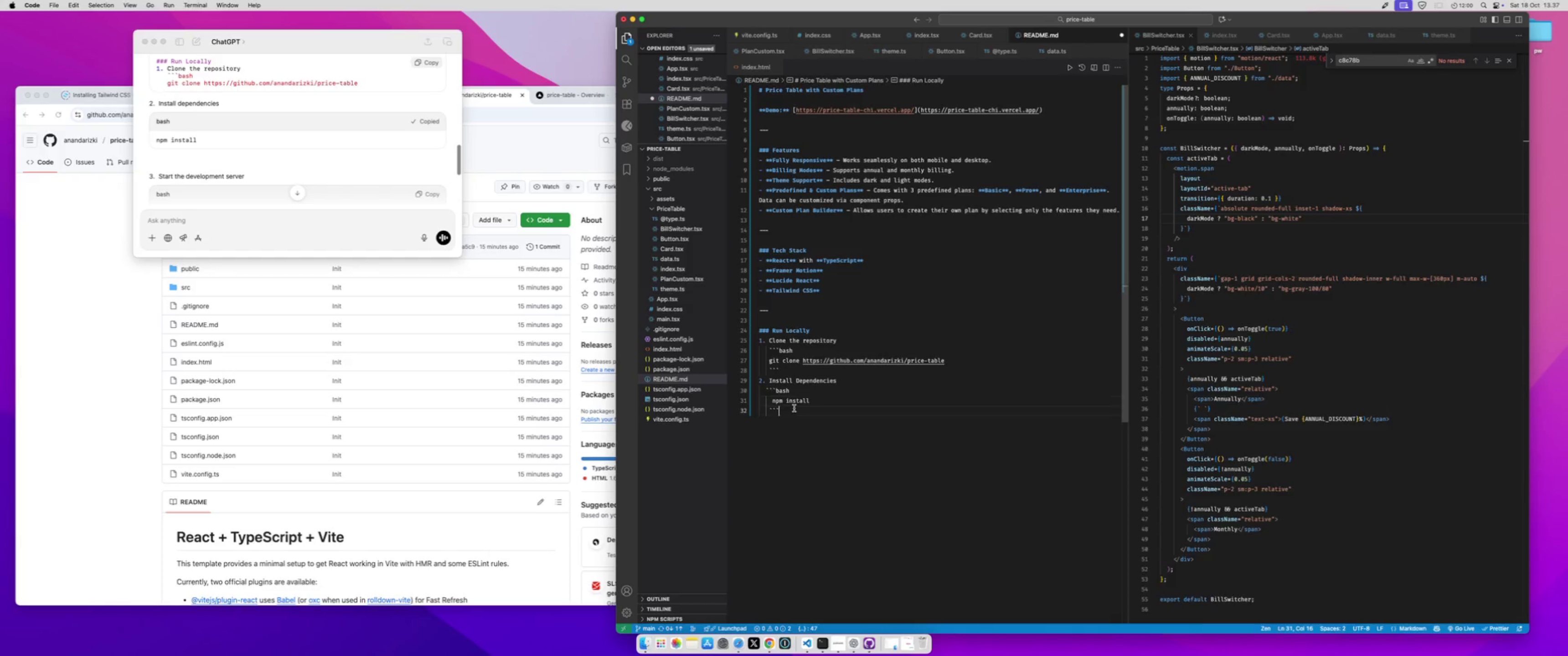 
left_click([794, 408])
 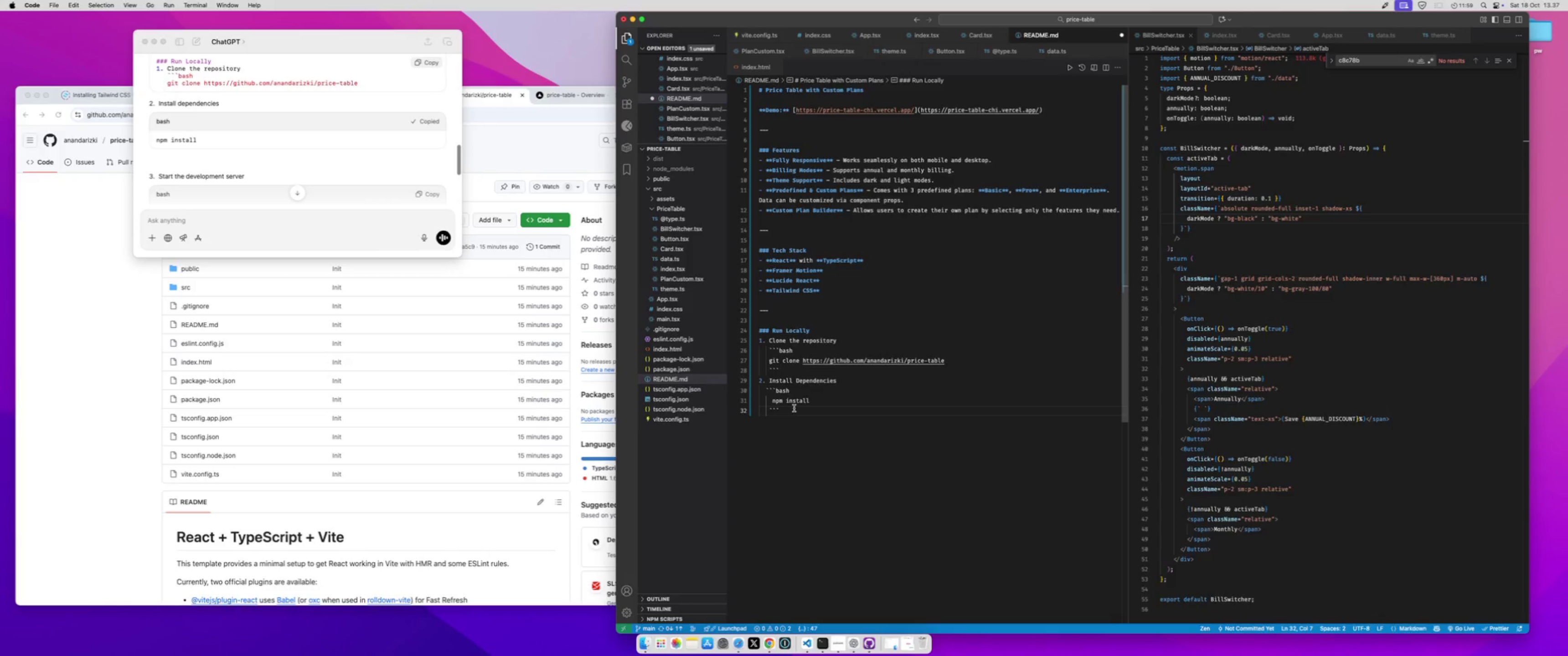 
left_click_drag(start_coordinate=[794, 408], to_coordinate=[758, 383])
 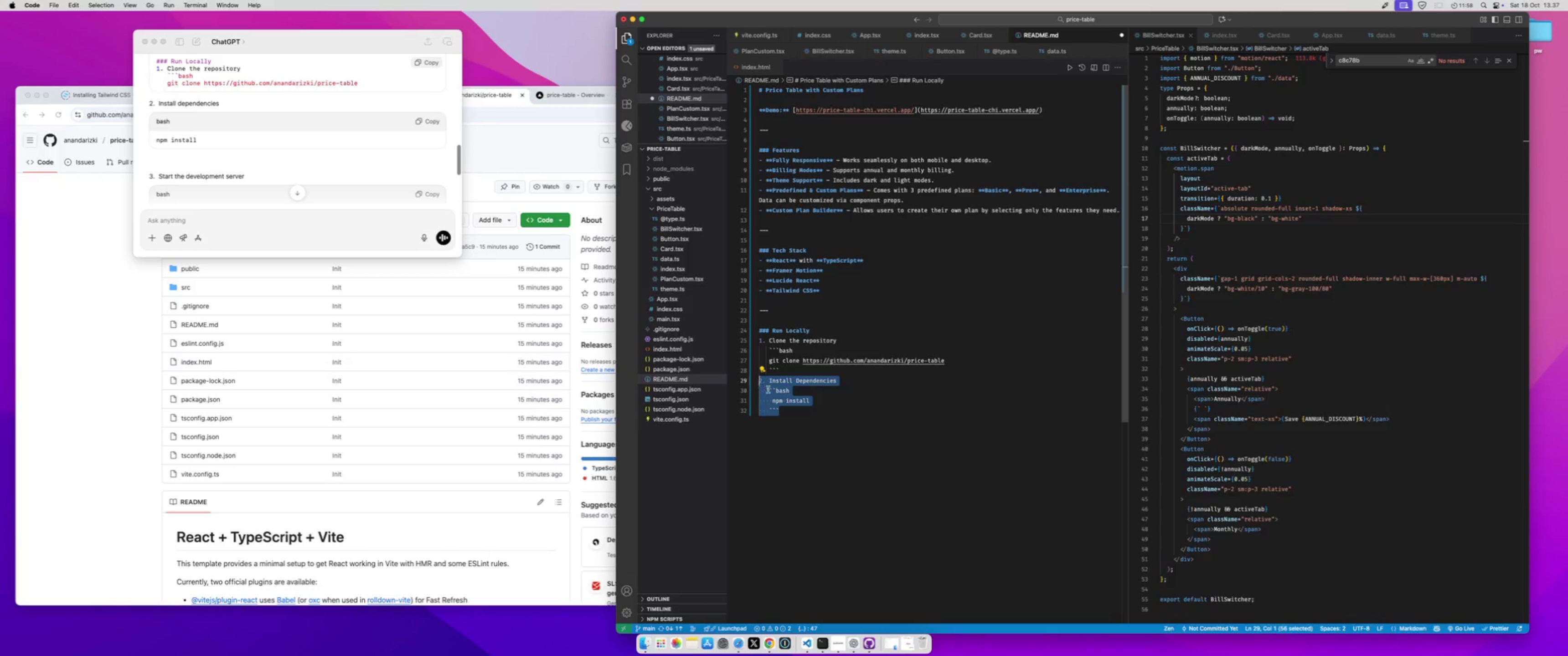 
key(Meta+CommandLeft)
 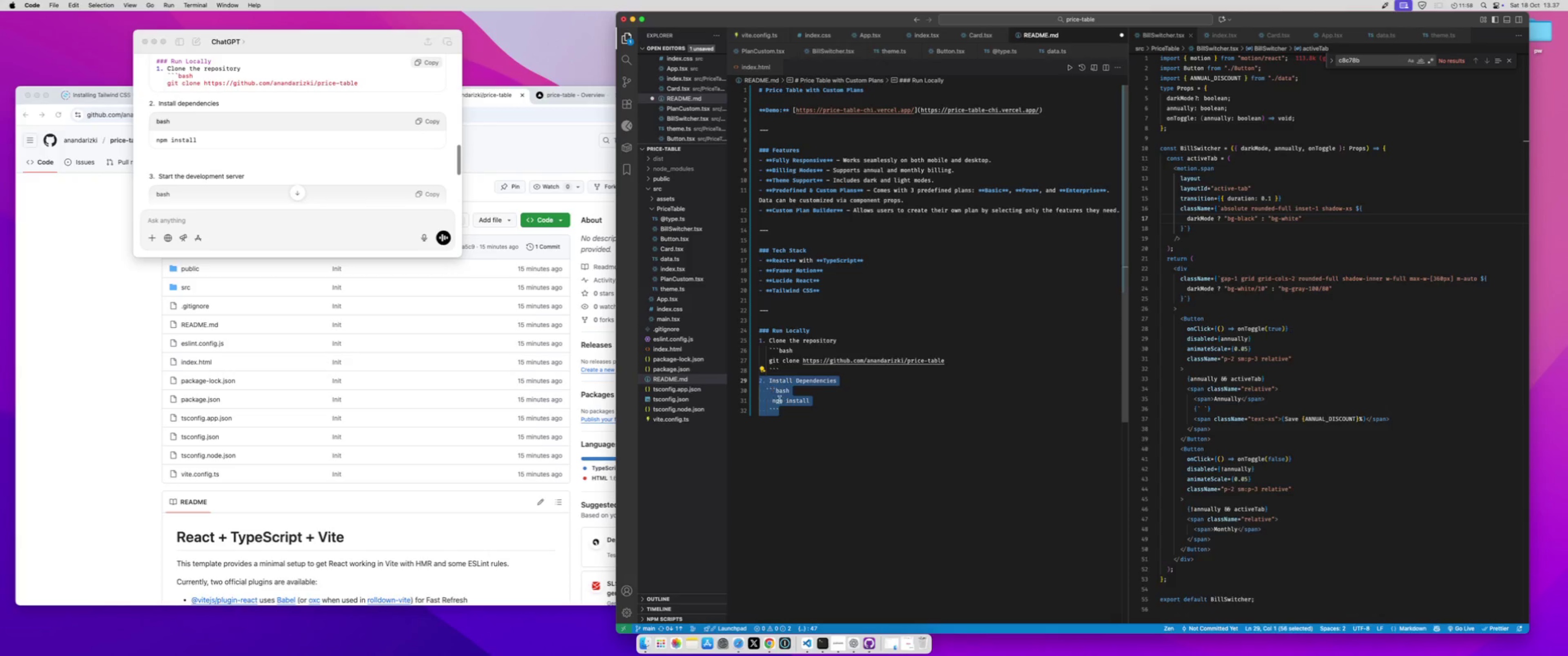 
key(Meta+C)
 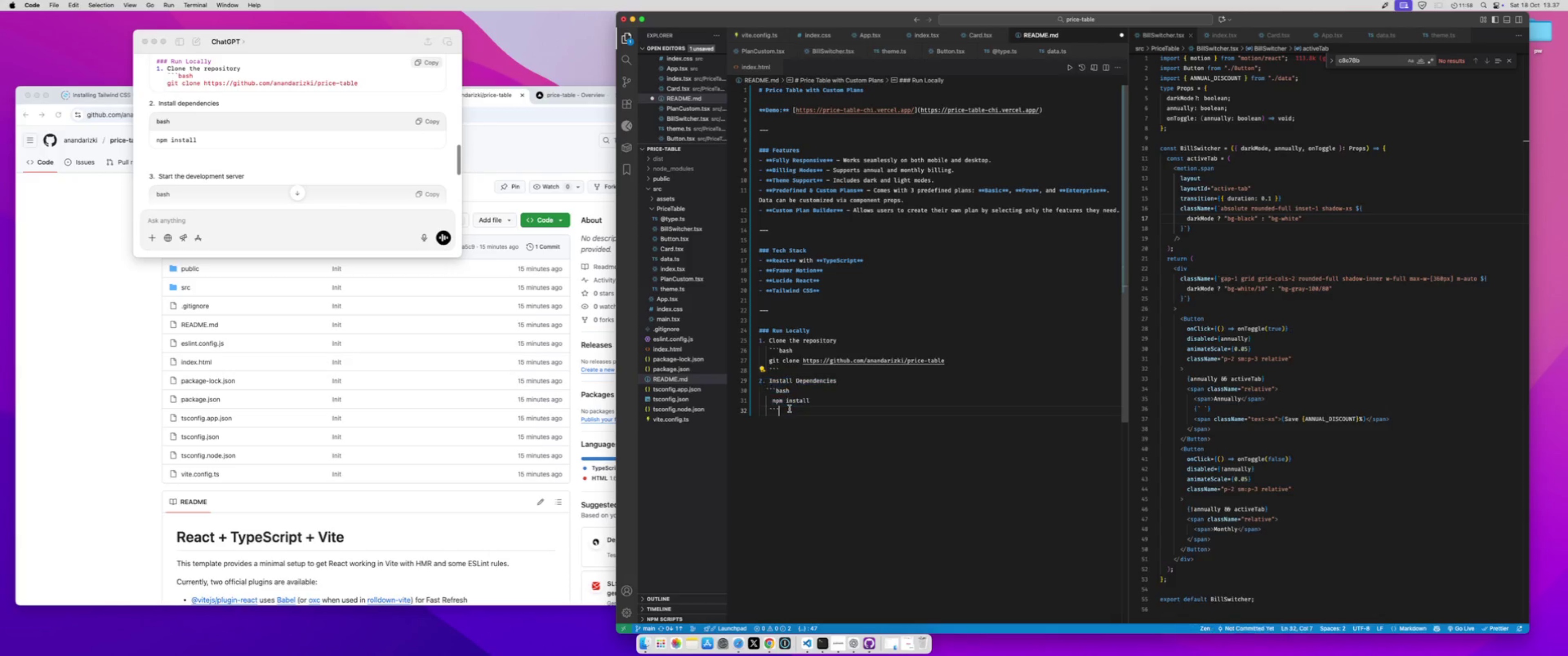 
left_click([789, 409])
 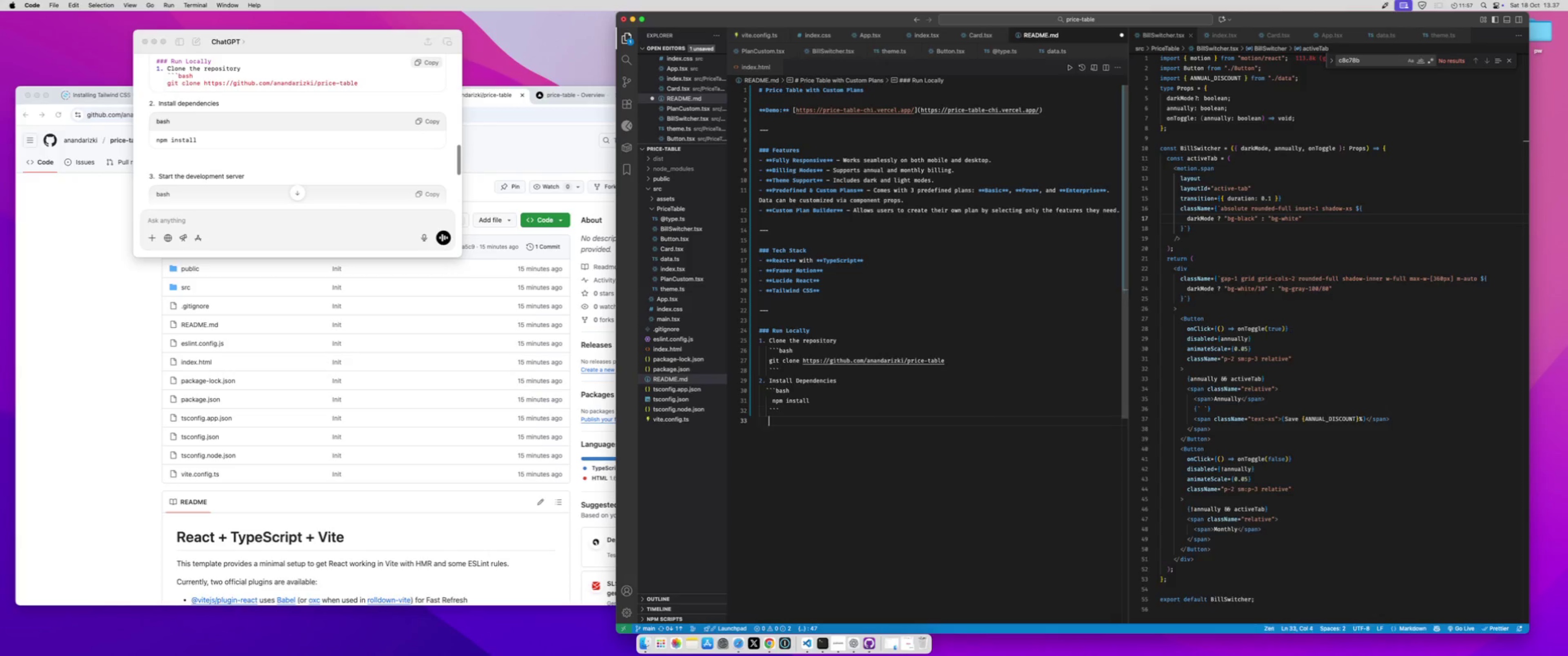 
key(Enter)
 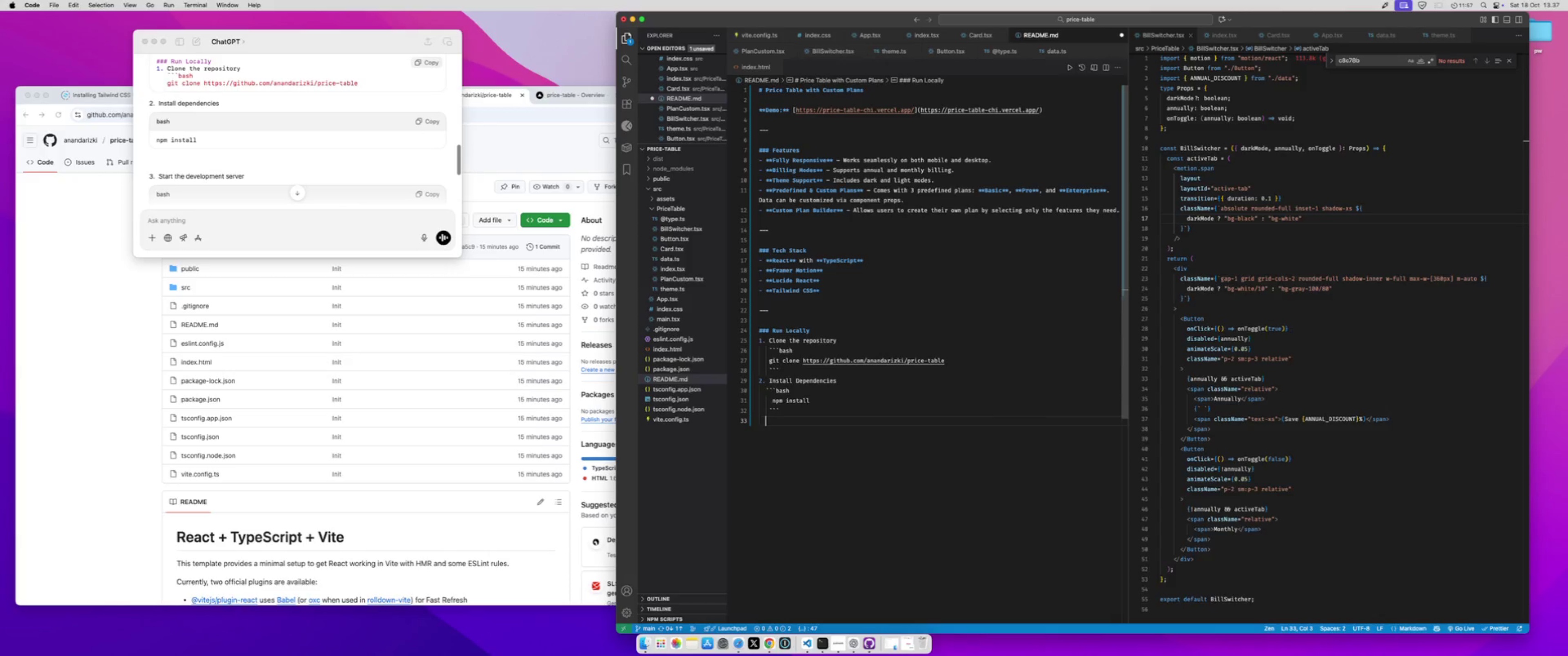 
key(Backspace)
 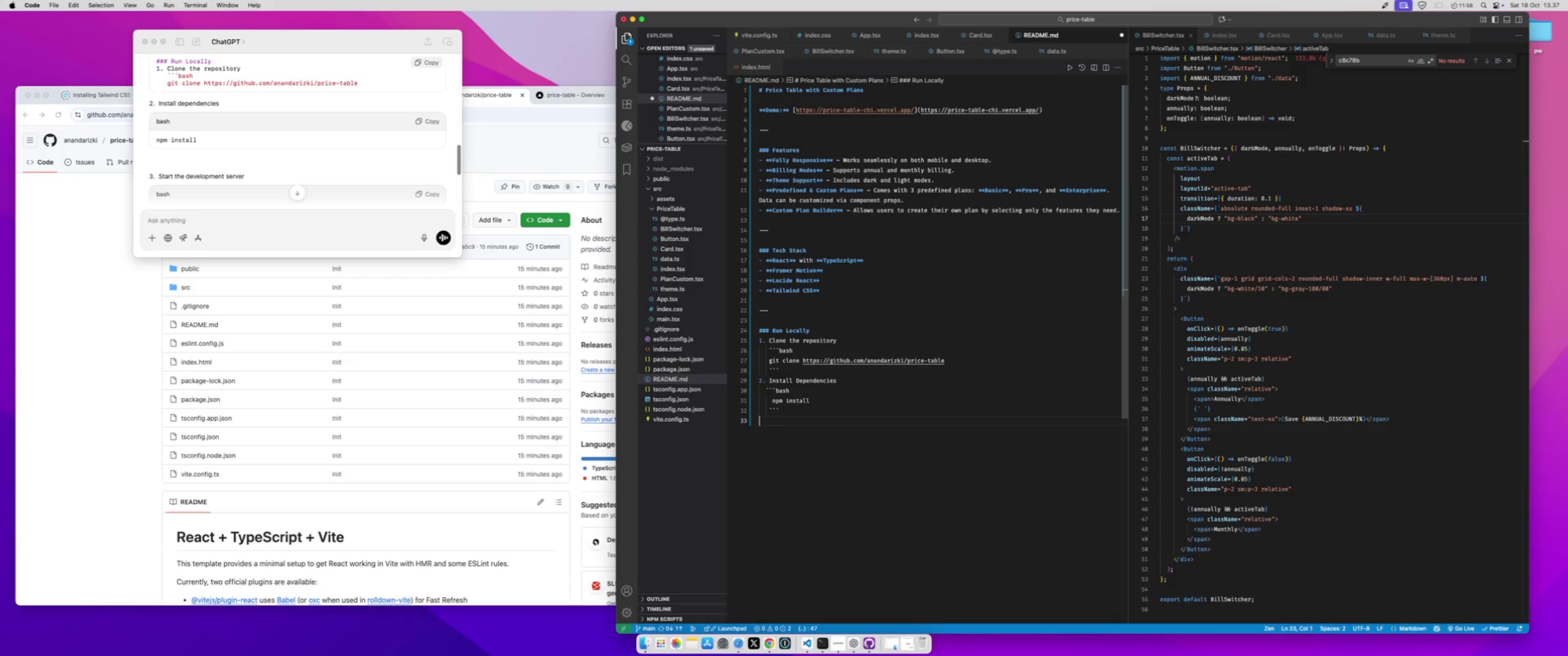 
key(Backspace)
 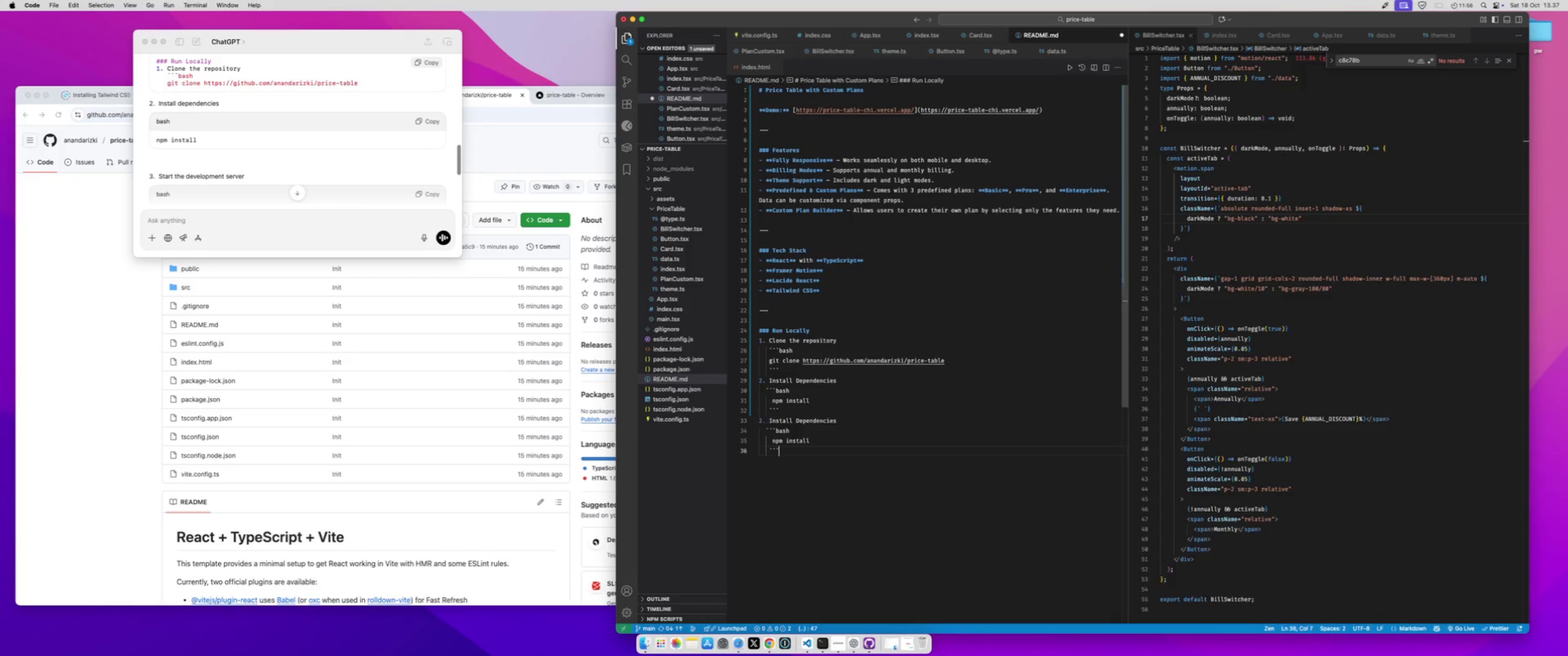 
key(Meta+CommandLeft)
 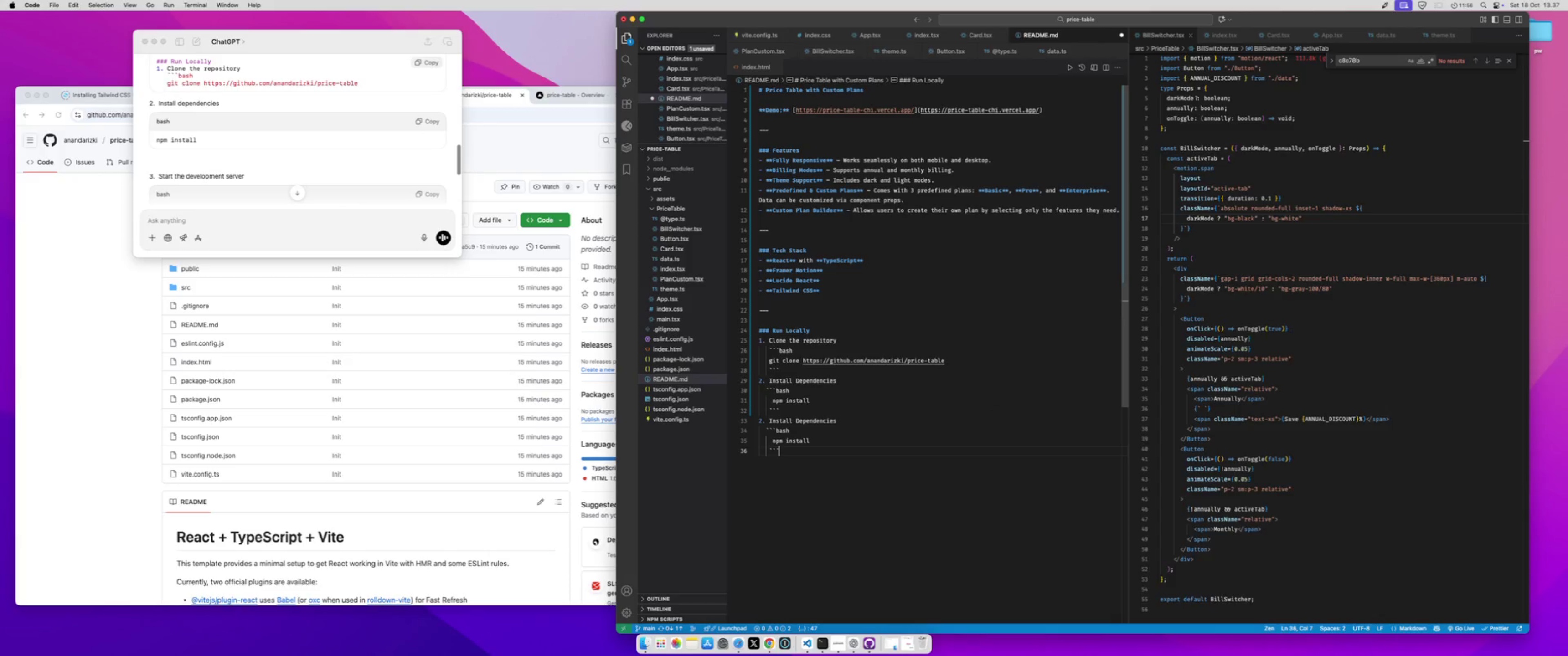 
key(Meta+V)
 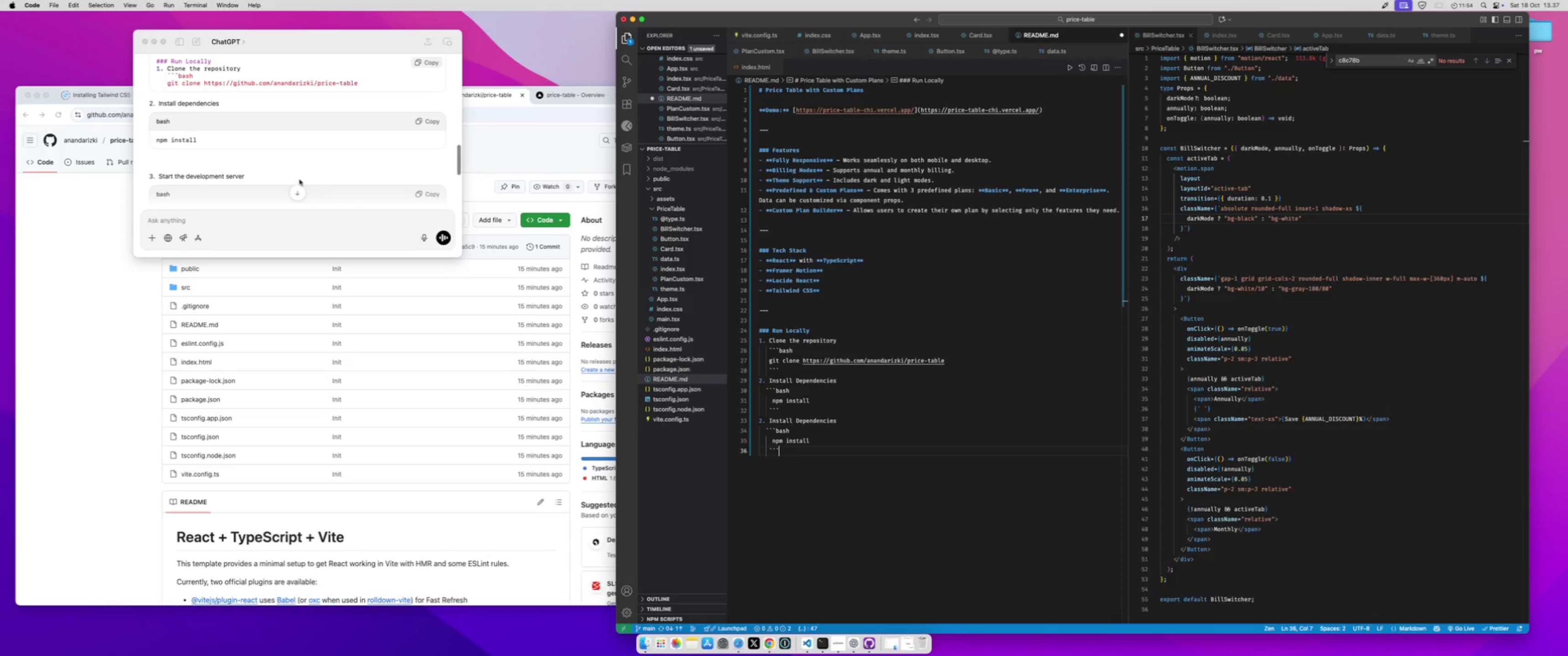 
left_click([269, 176])
 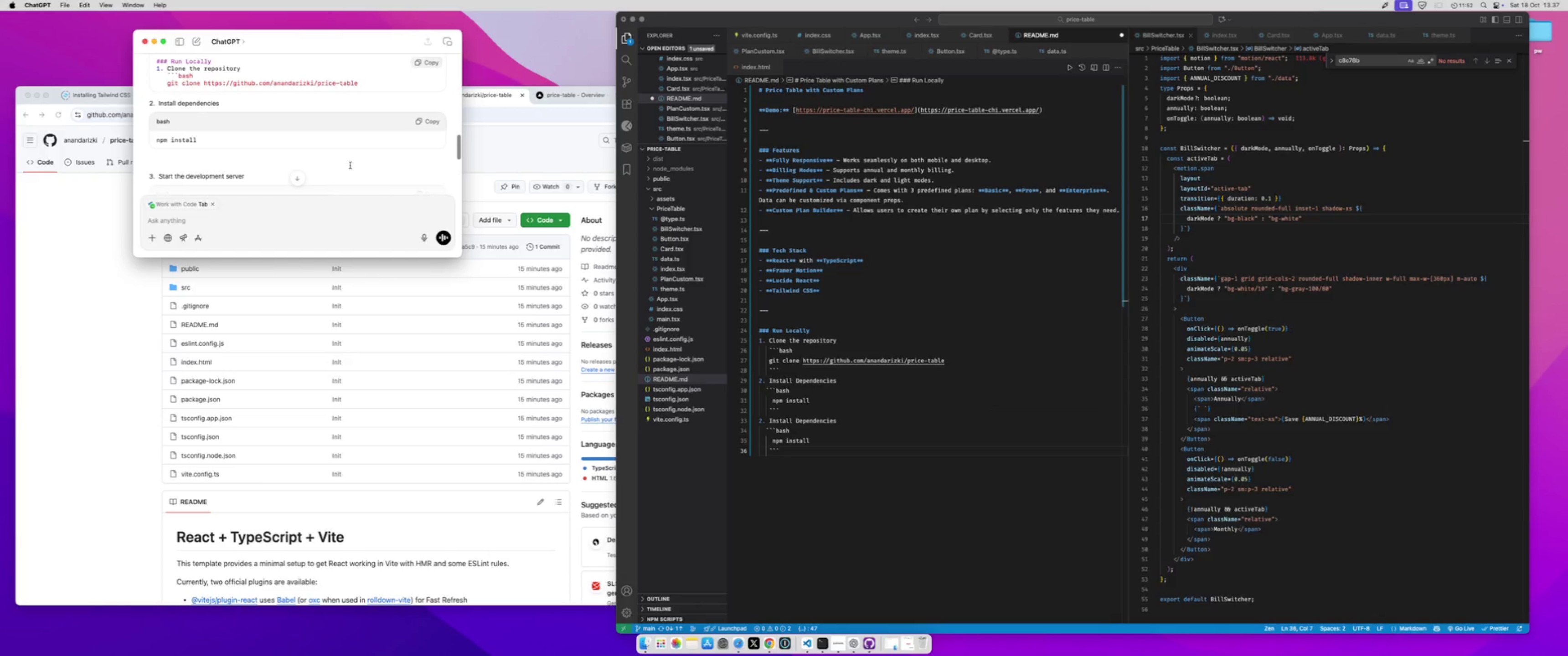 
scroll: coordinate [351, 162], scroll_direction: down, amount: 6.0
 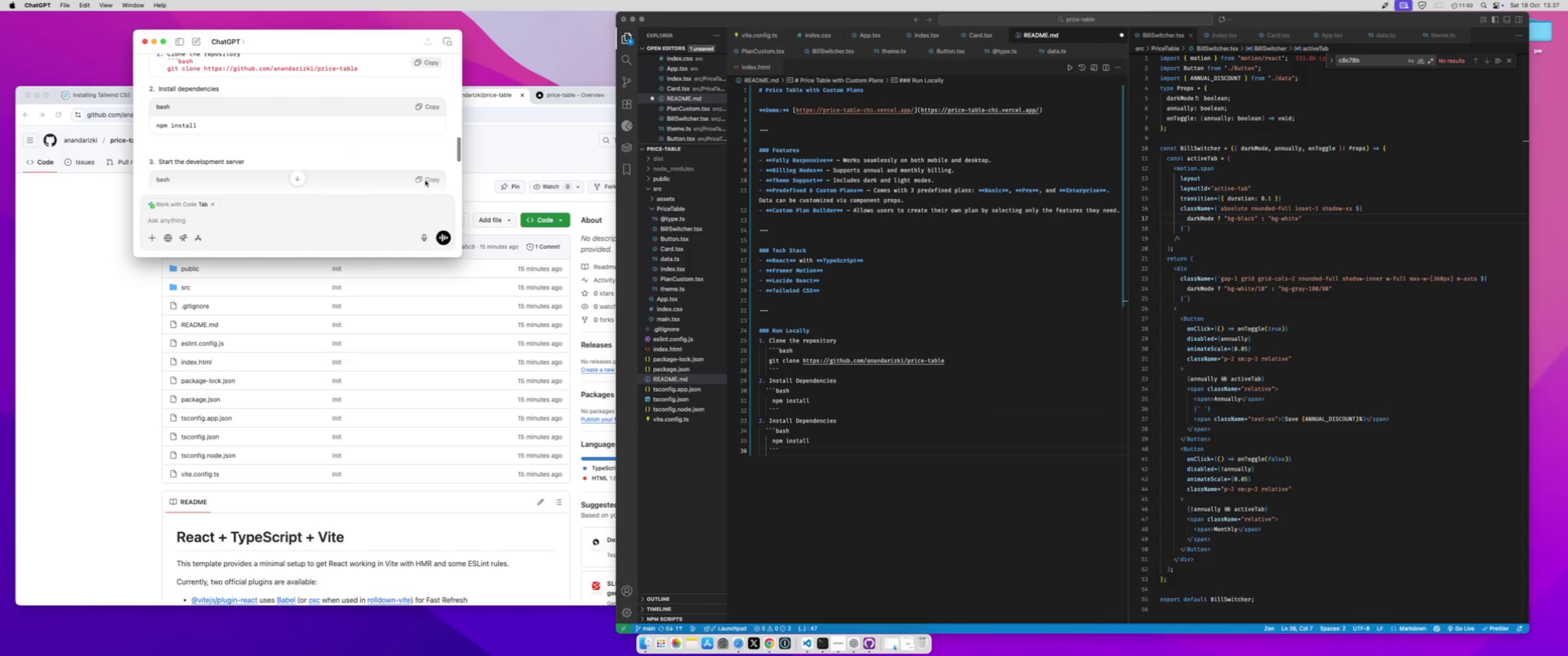 
left_click([425, 180])
 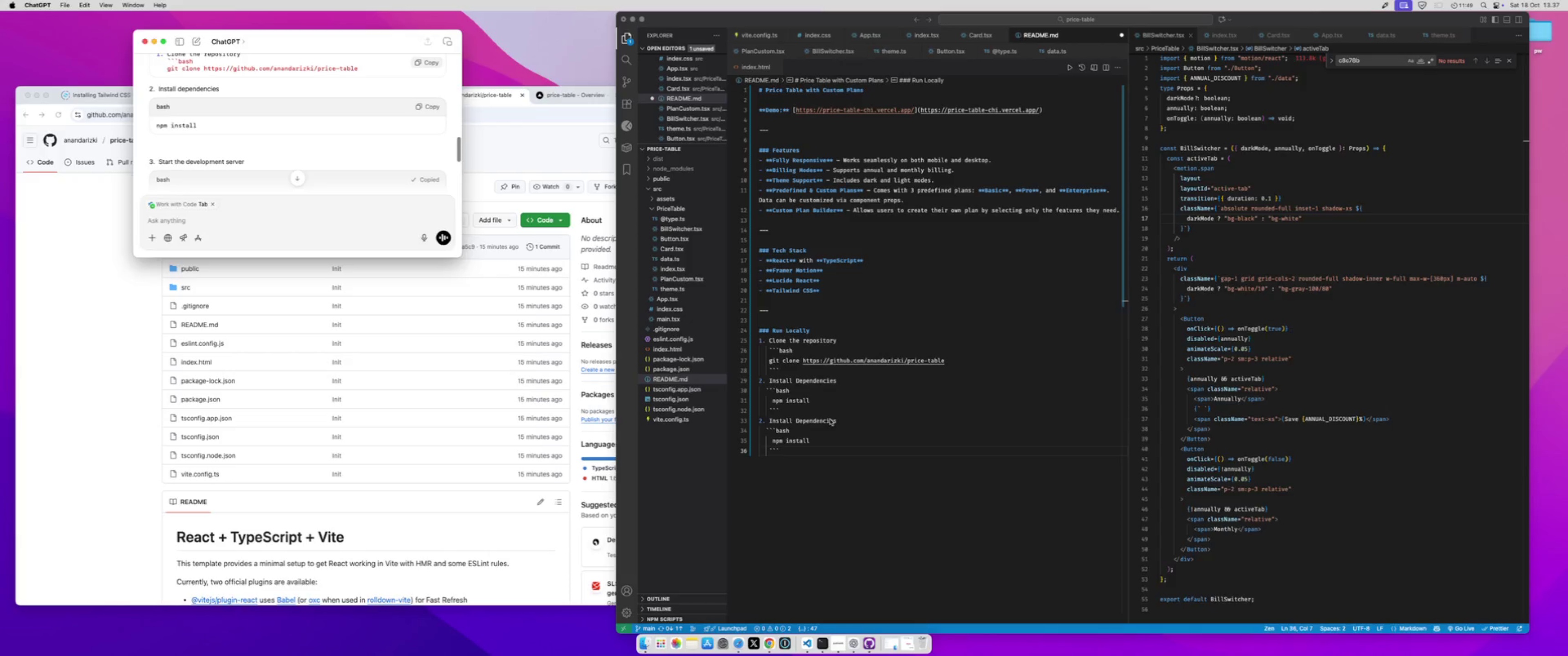 
left_click([830, 419])
 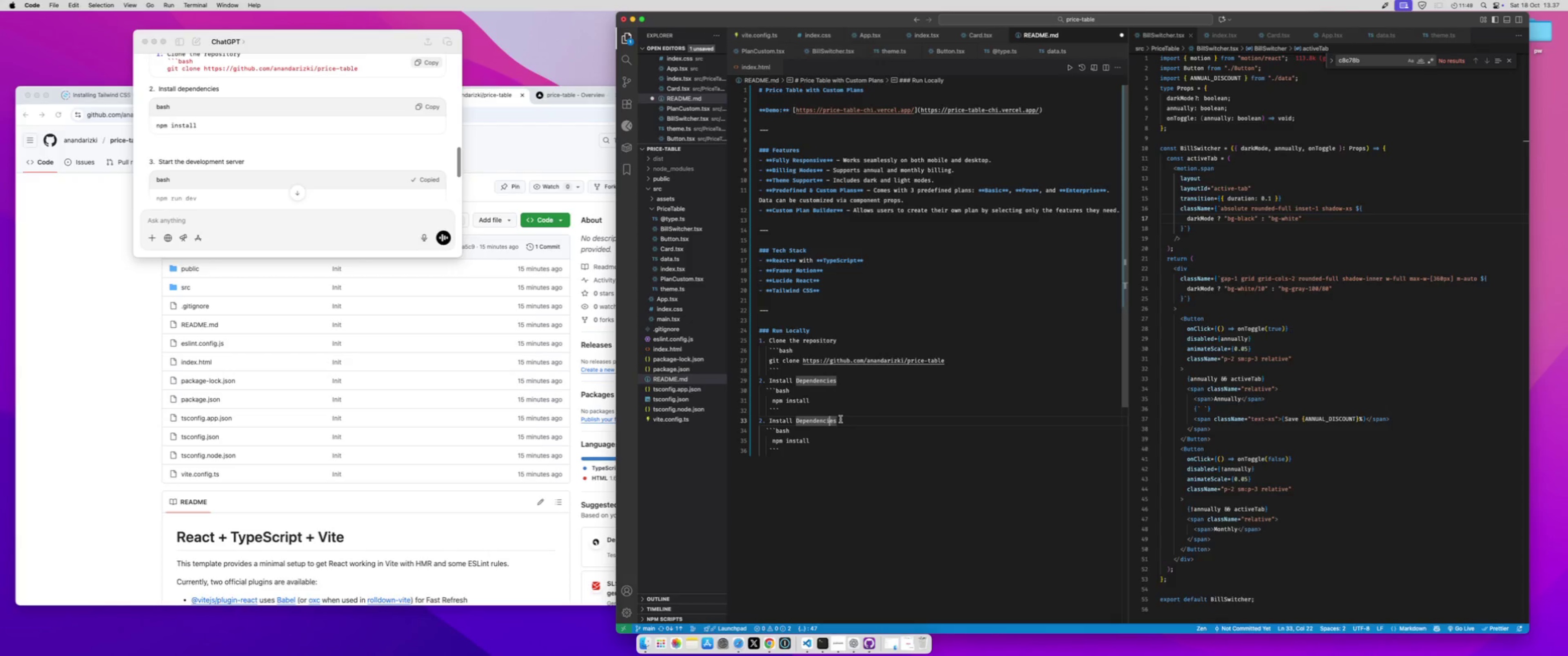 
left_click_drag(start_coordinate=[841, 419], to_coordinate=[768, 421])
 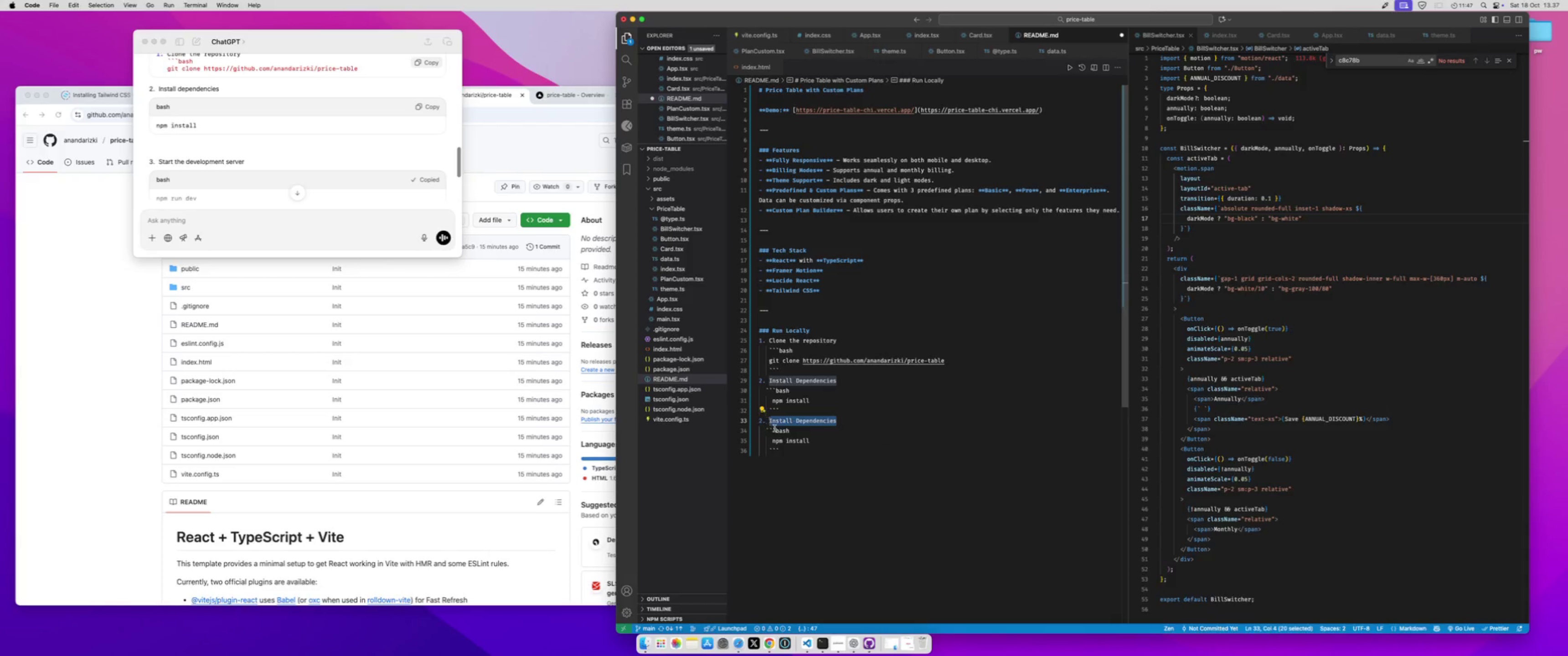 
key(Meta+CommandLeft)
 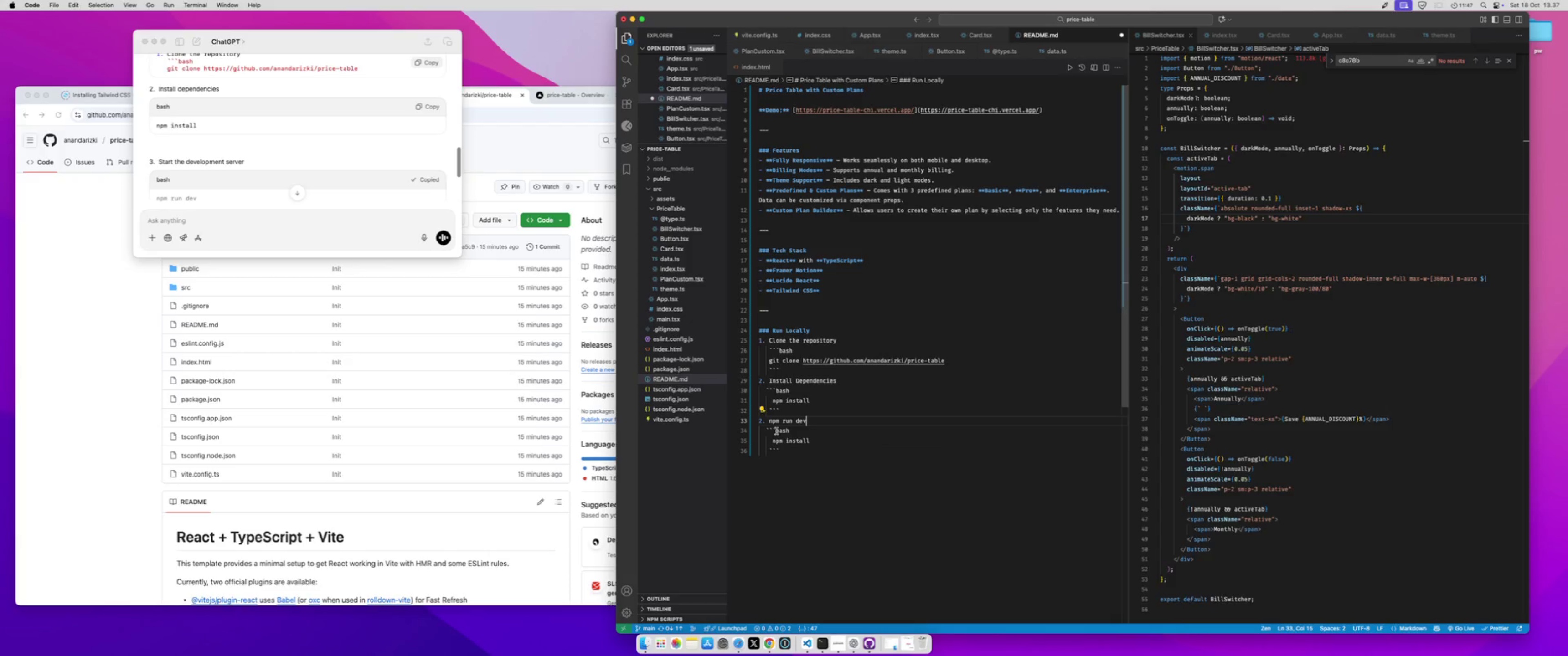 
key(Meta+V)
 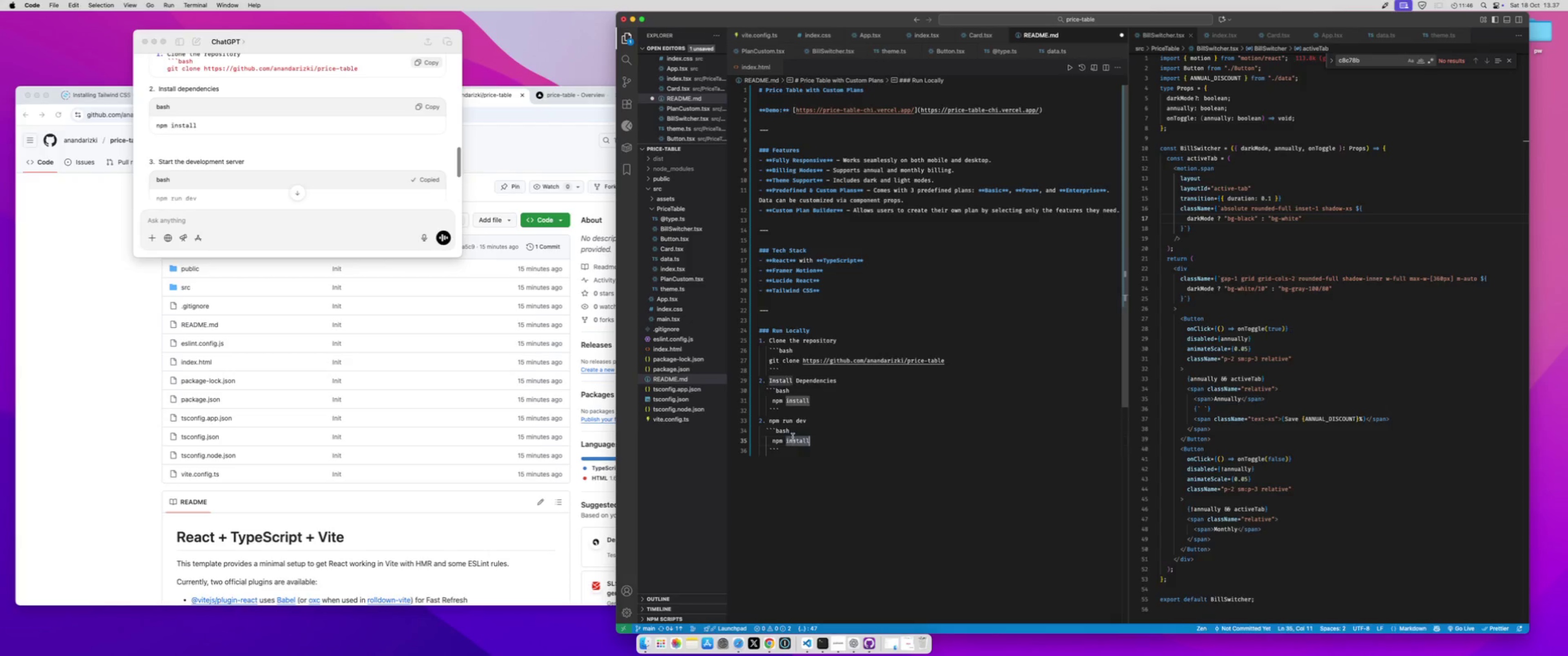 
double_click([793, 437])
 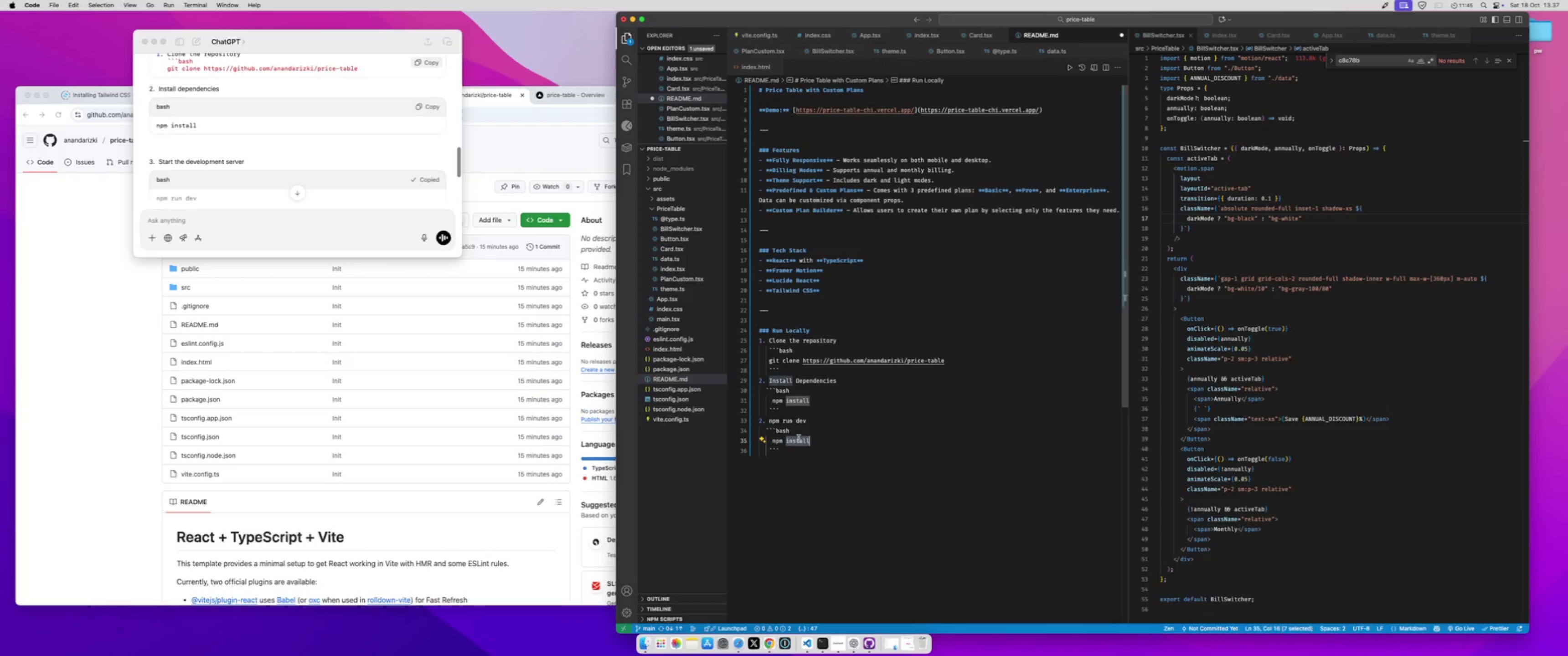 
key(Meta+Z)
 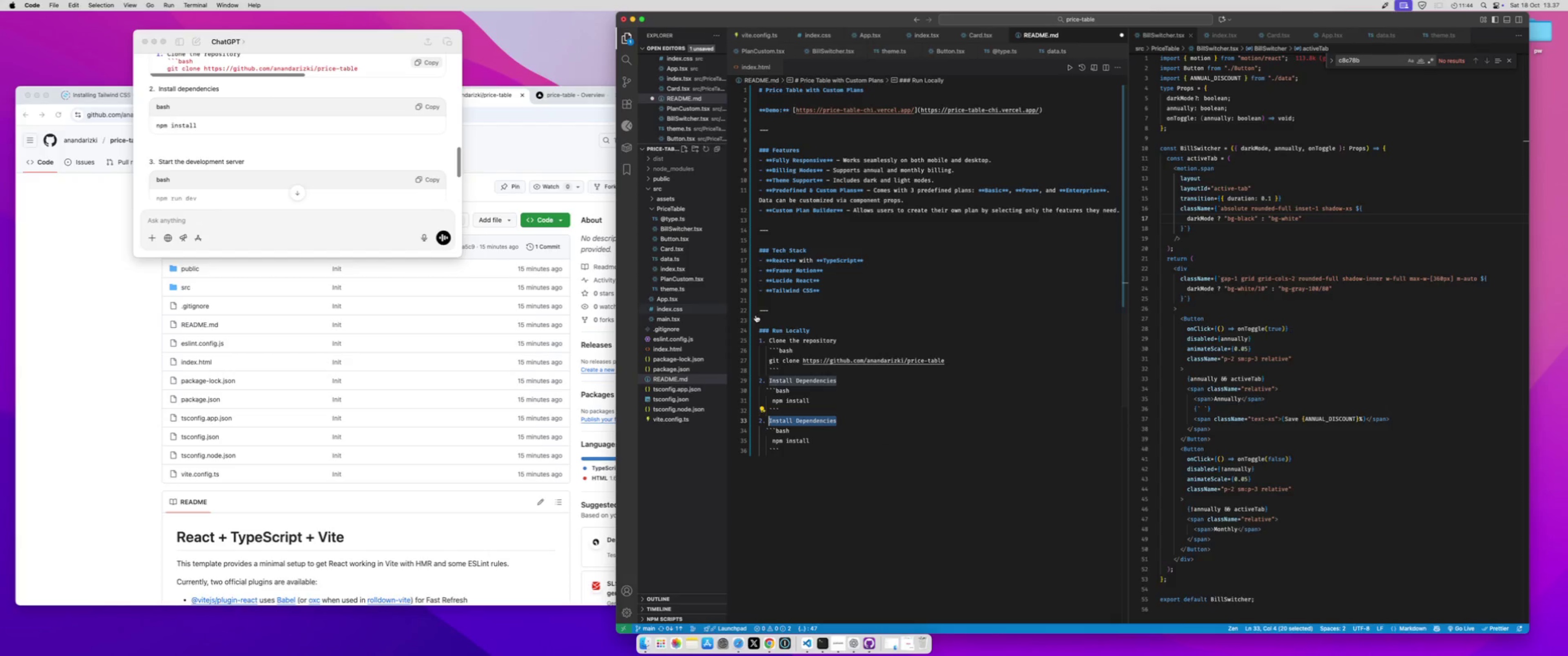 
key(Meta+CommandLeft)
 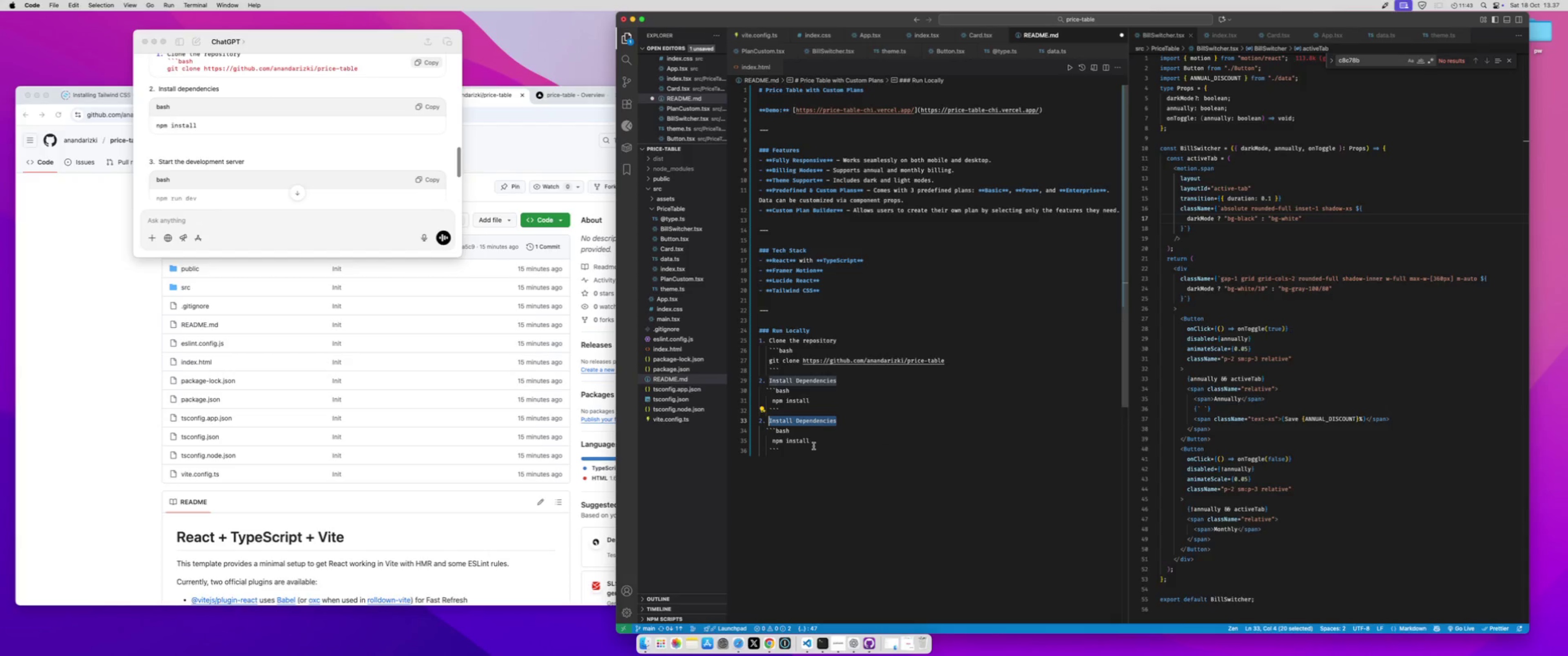 
left_click_drag(start_coordinate=[813, 444], to_coordinate=[772, 443])
 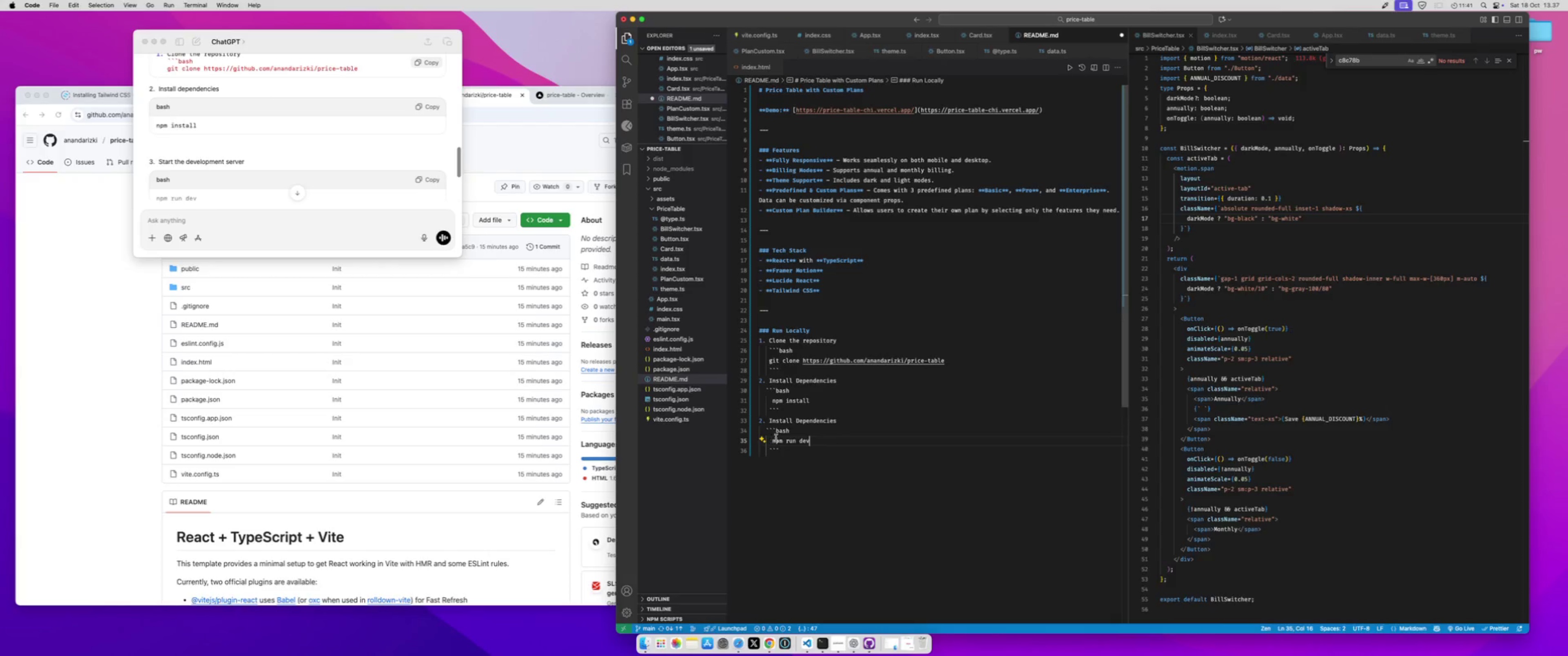 
key(Meta+CommandLeft)
 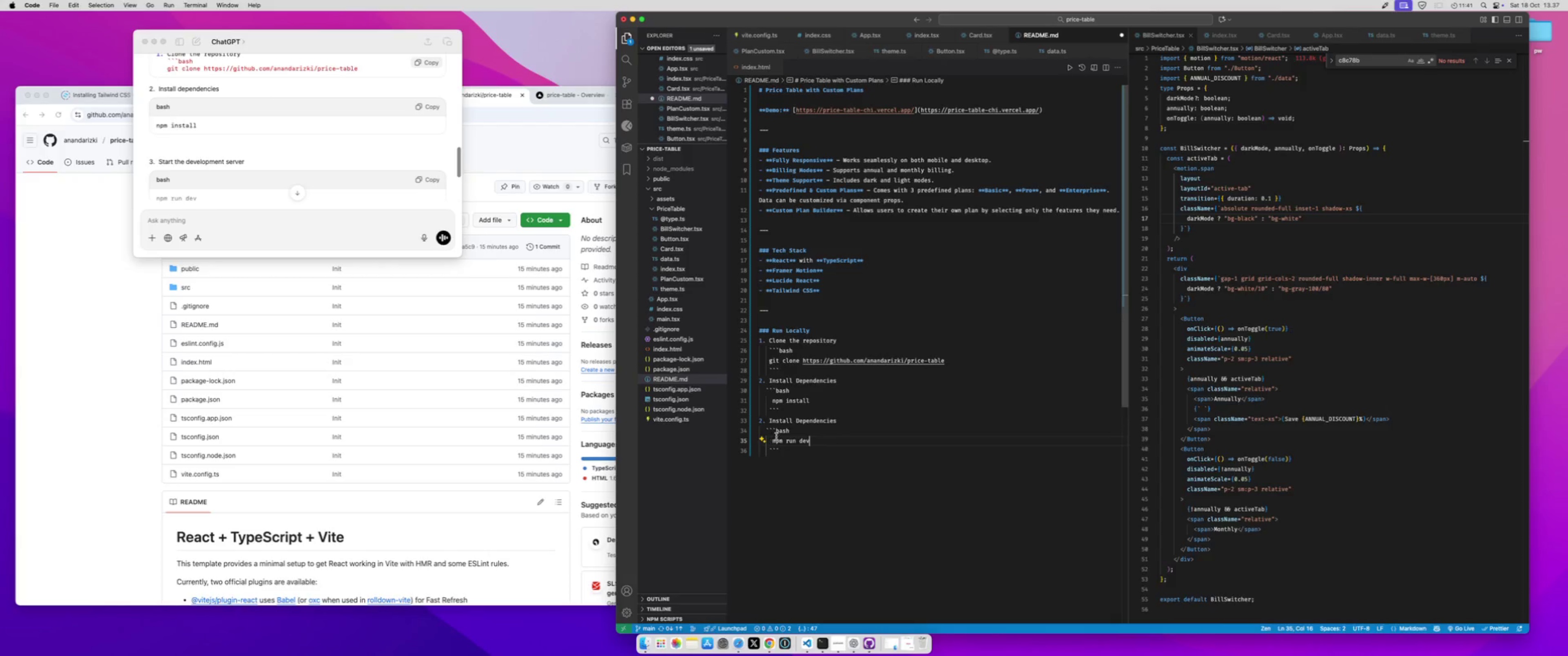 
key(Meta+V)
 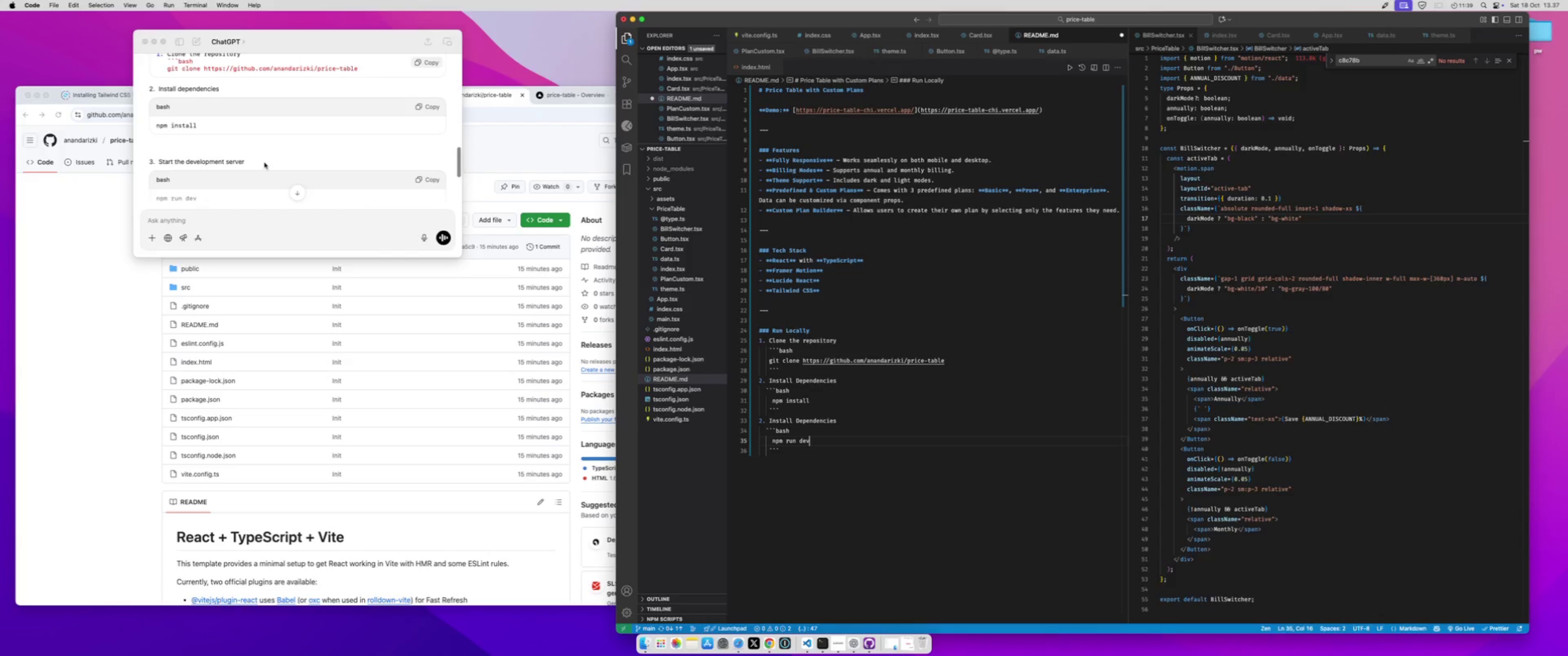 
left_click_drag(start_coordinate=[255, 161], to_coordinate=[159, 162])
 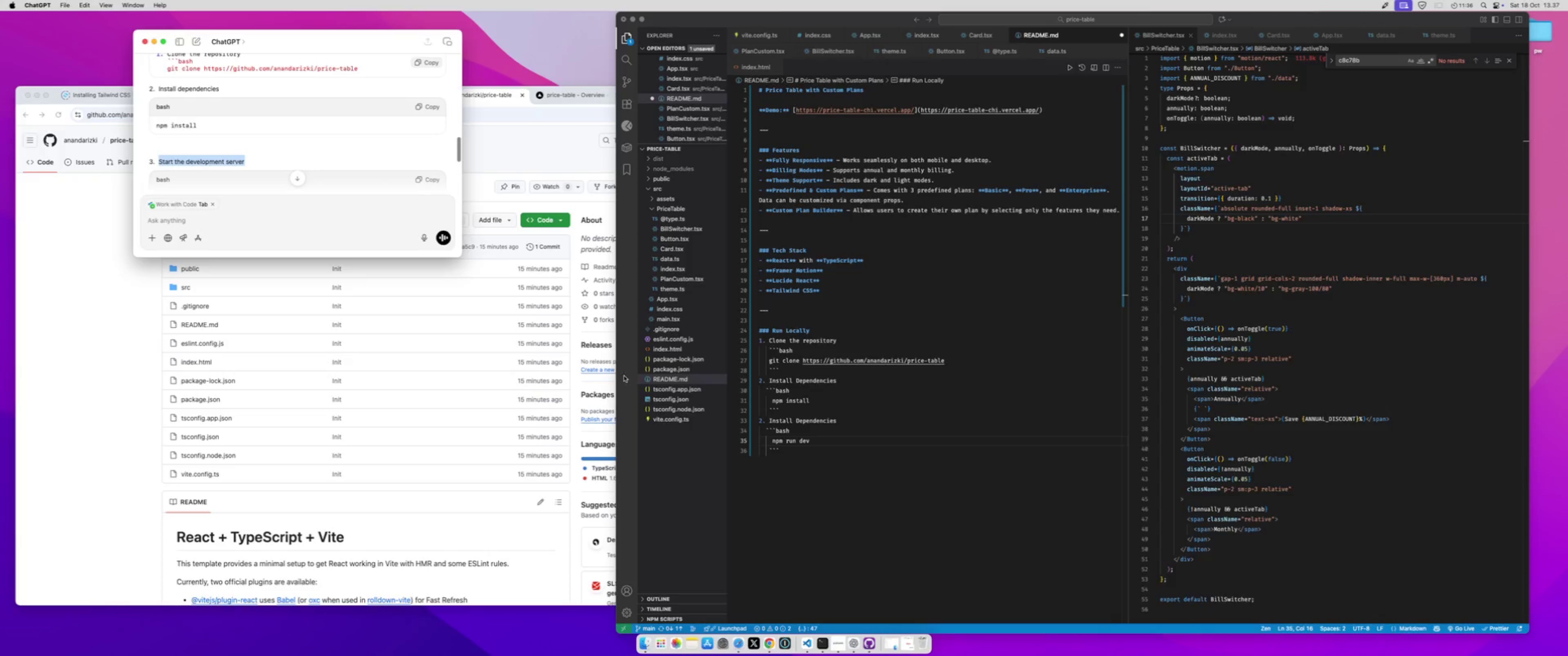 
key(Meta+CommandLeft)
 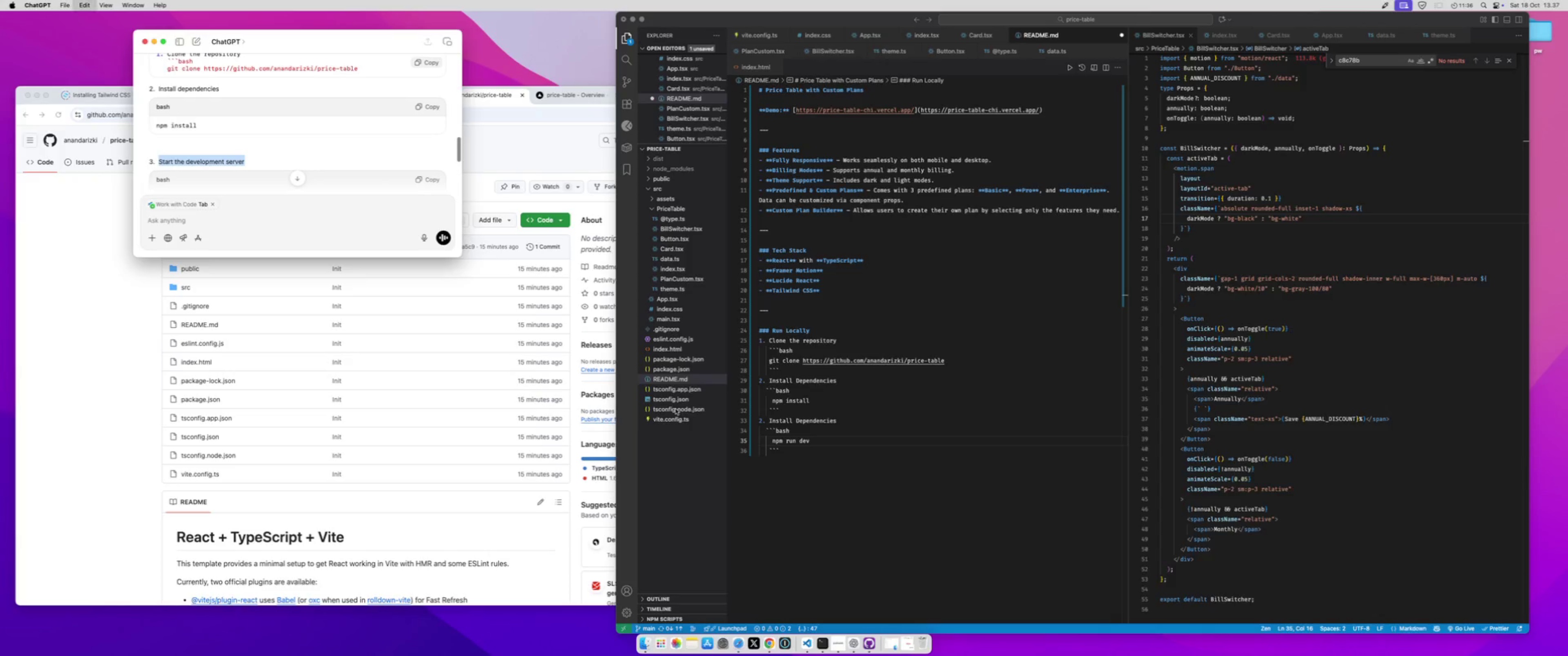 
key(Meta+C)
 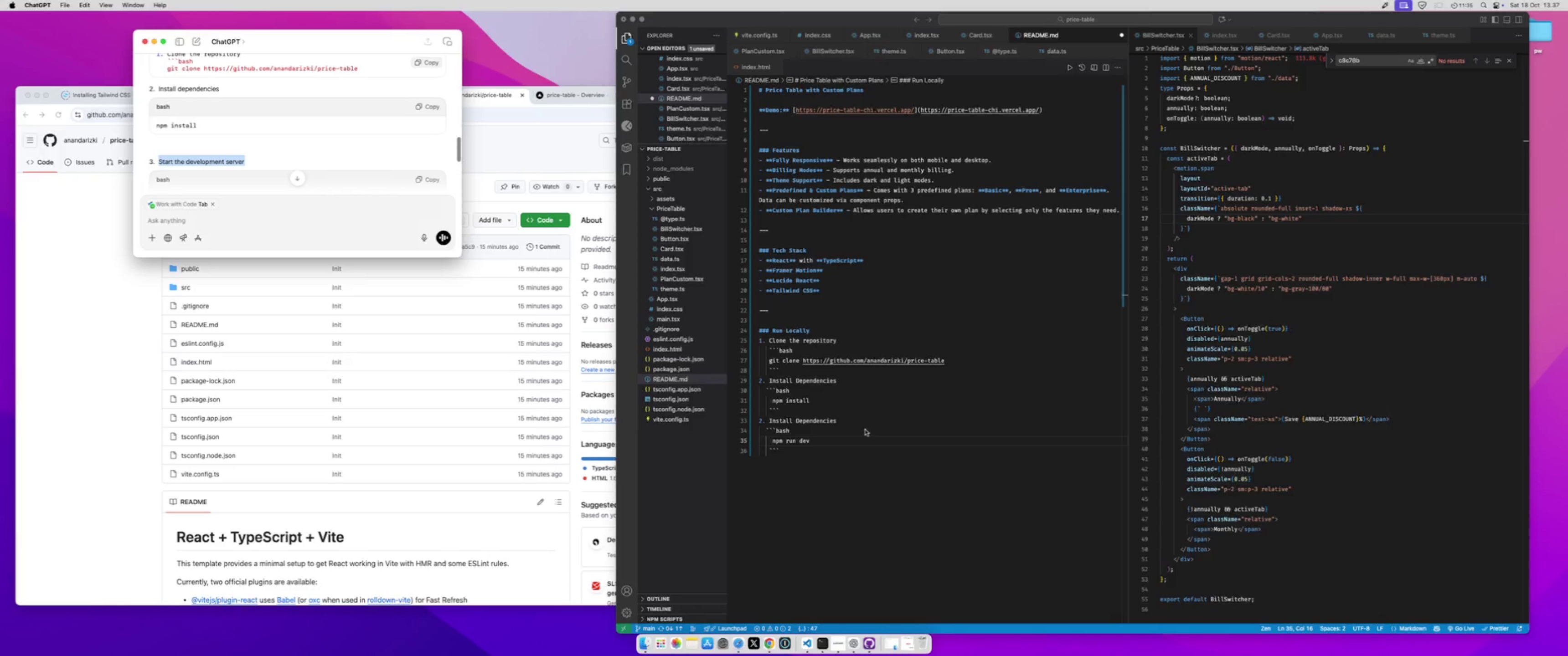 
left_click([863, 426])
 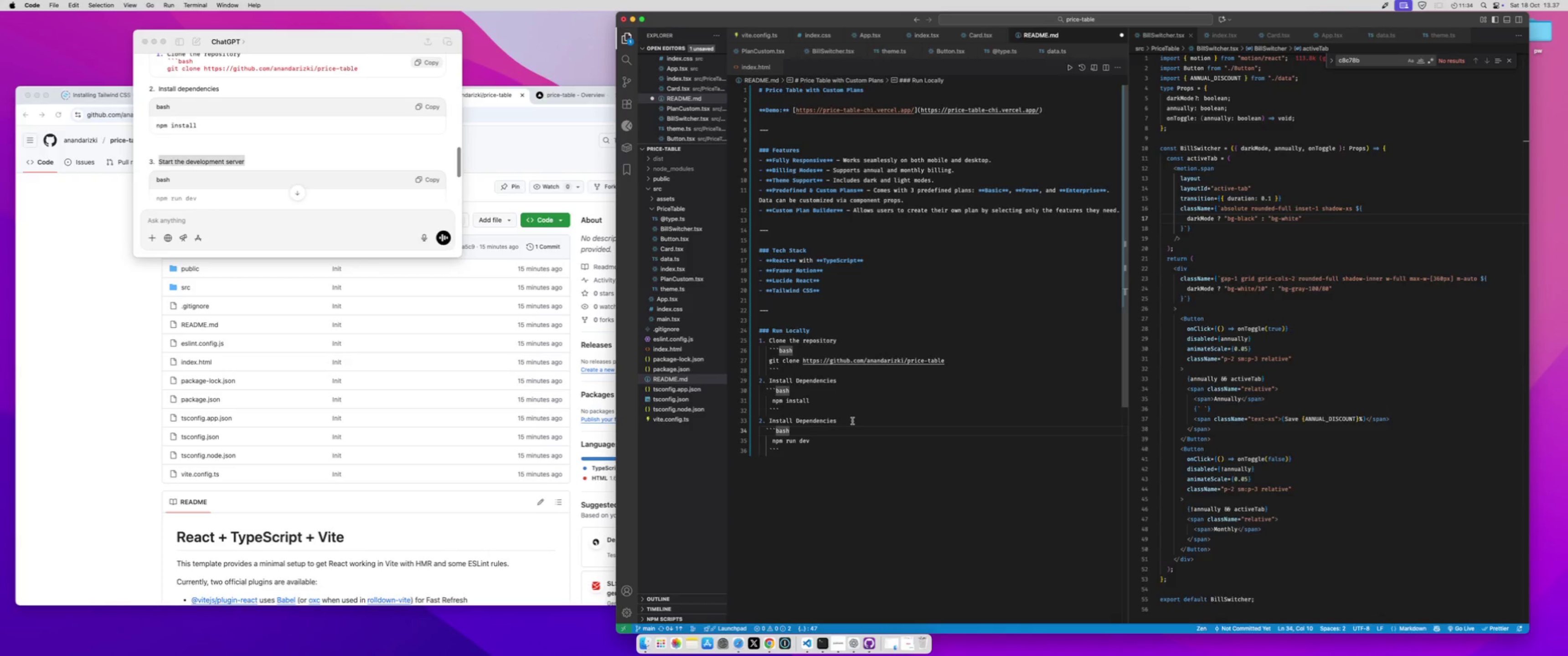 
left_click_drag(start_coordinate=[852, 421], to_coordinate=[768, 417])
 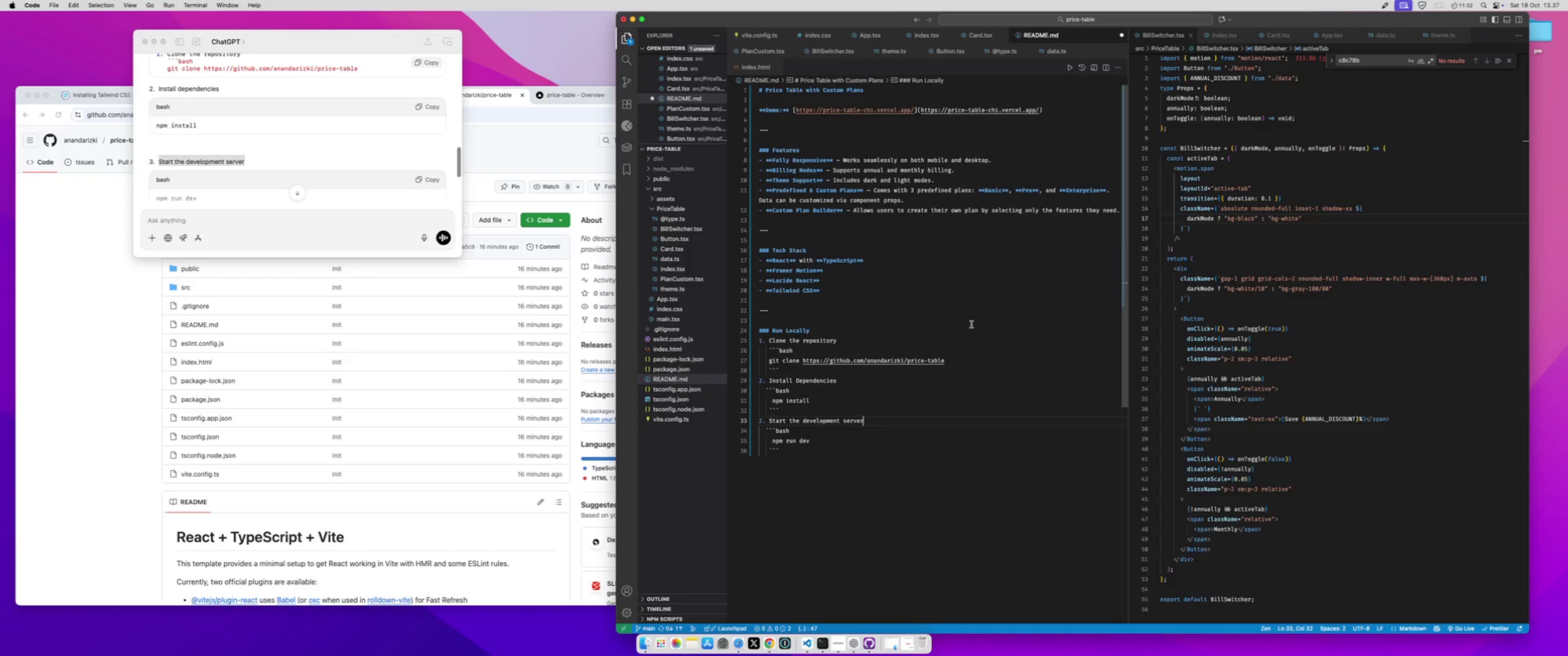 
key(Meta+V)
 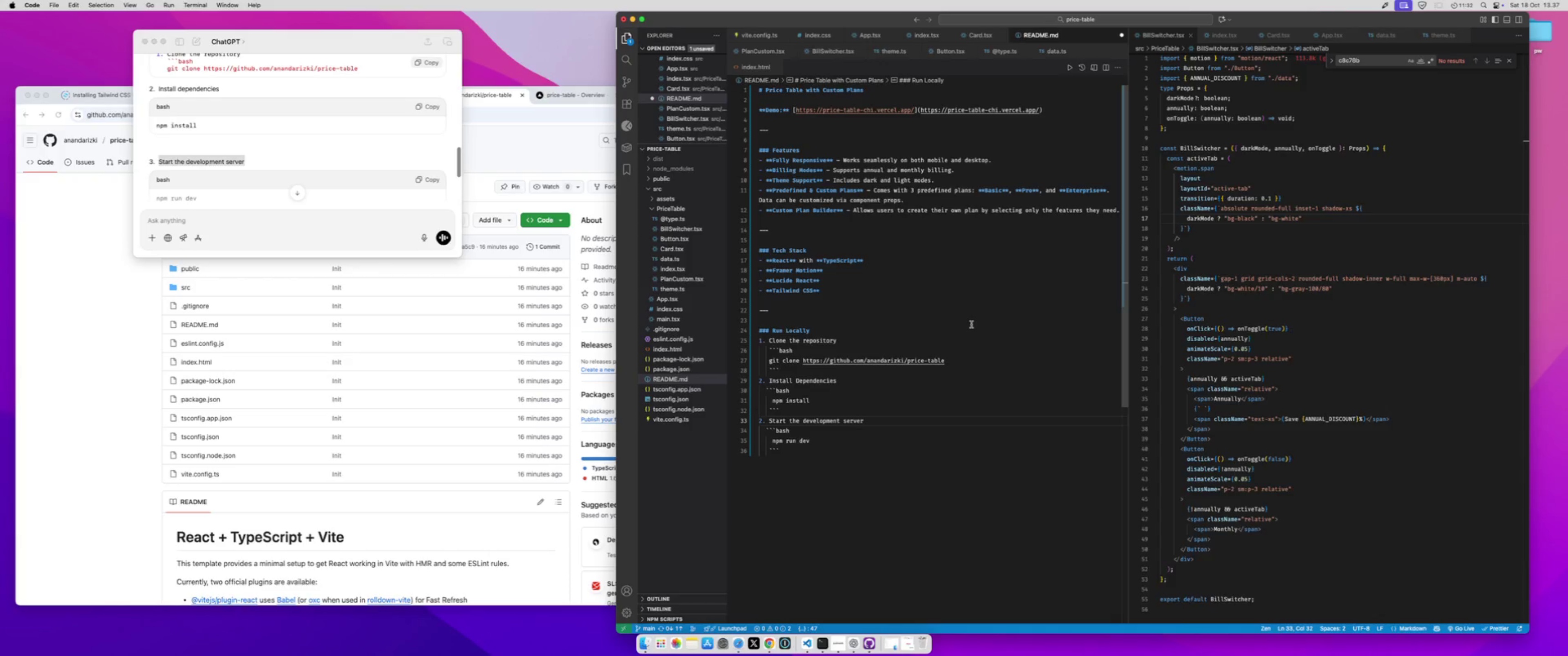 
scroll: coordinate [971, 324], scroll_direction: up, amount: 13.0
 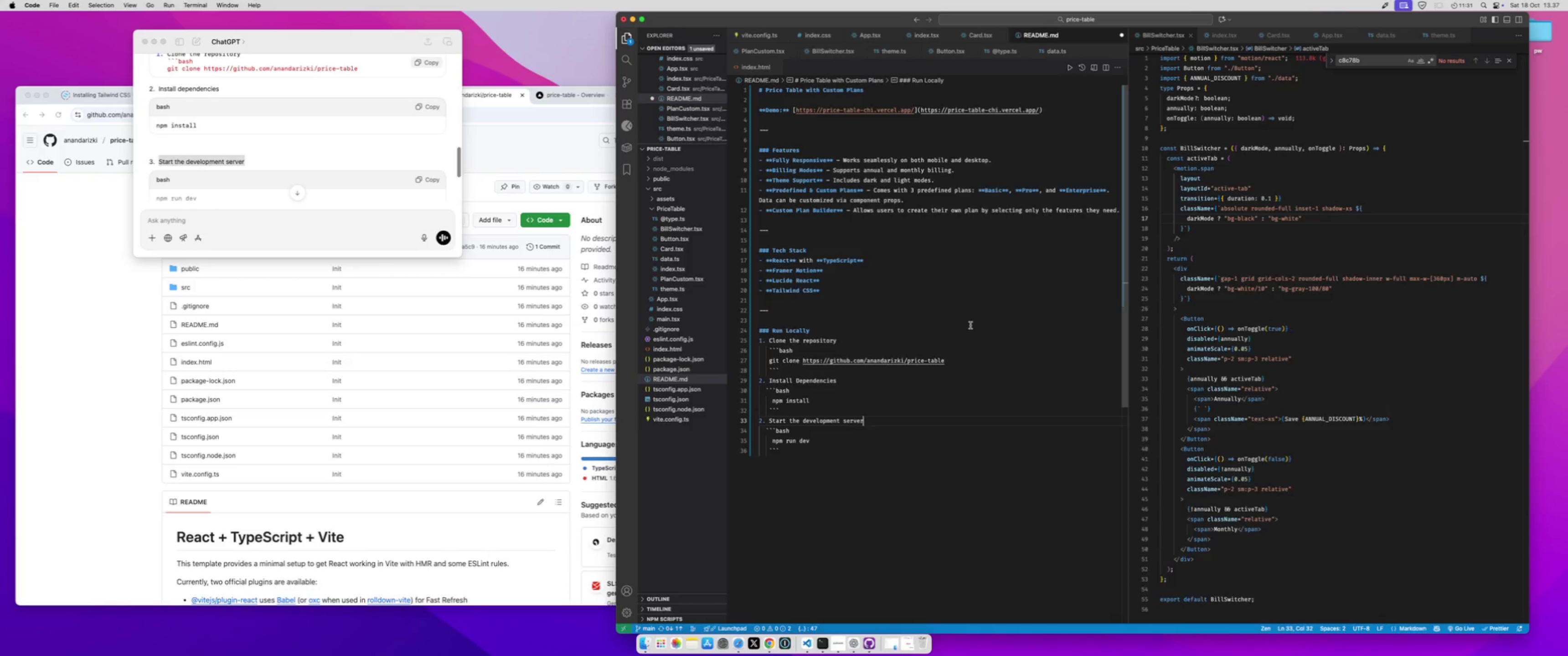 
key(Meta+S)
 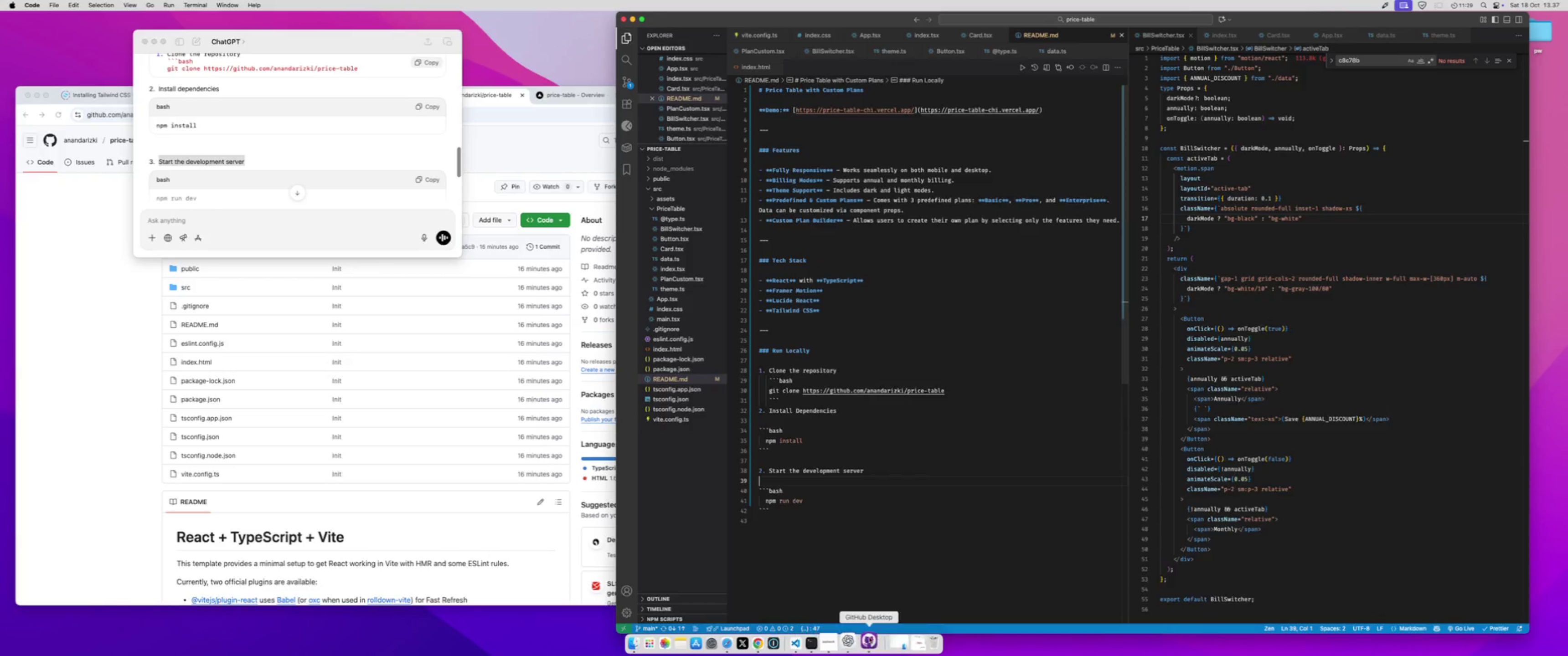 
left_click([854, 642])
 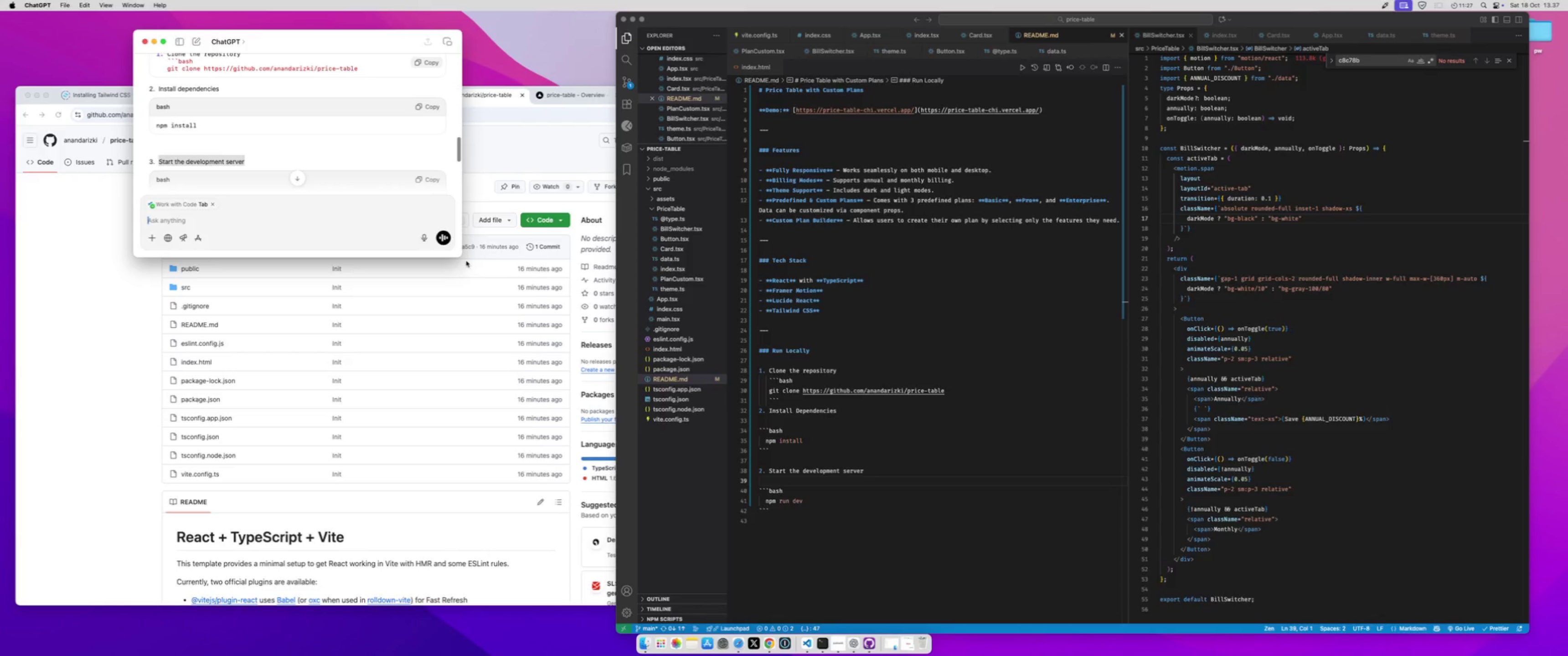 
left_click_drag(start_coordinate=[463, 256], to_coordinate=[460, 520])
 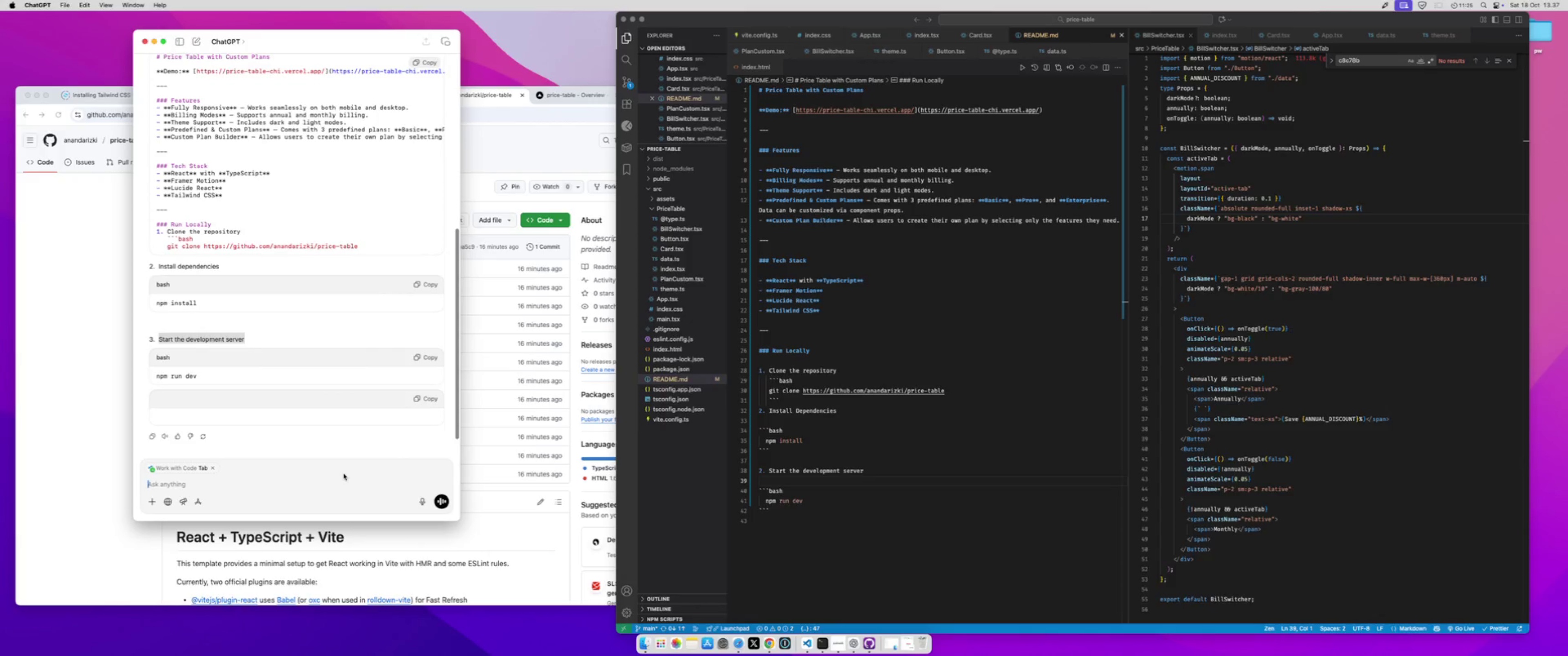 
left_click([344, 474])
 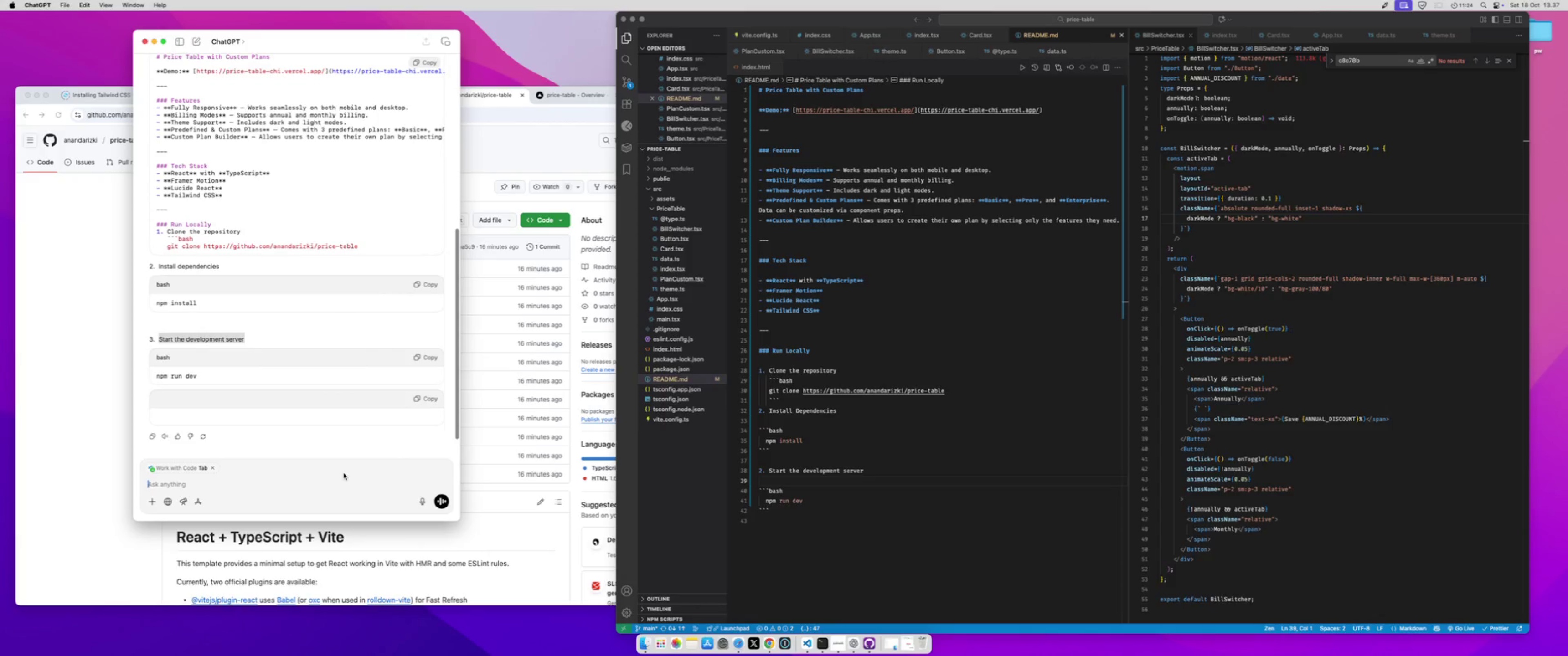 
type(Add intro paragraph:)
 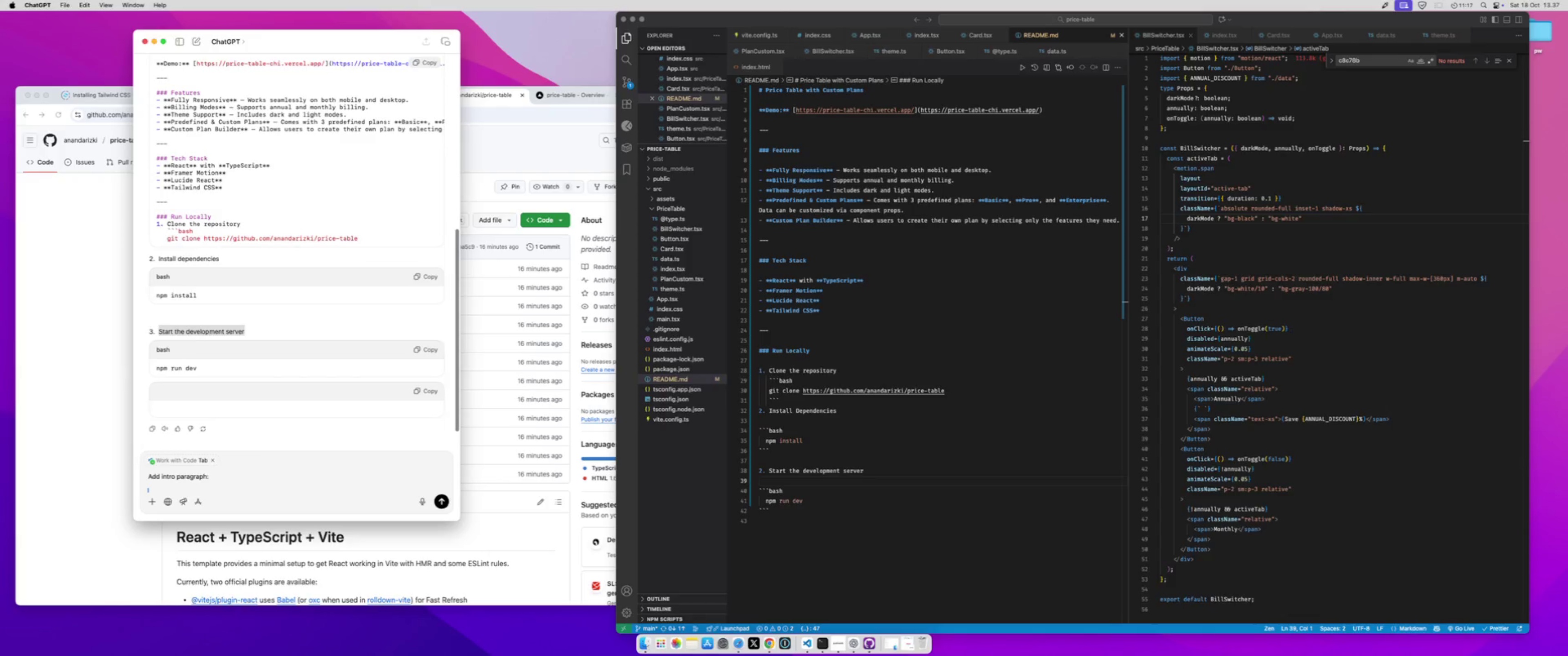 
key(Shift+Enter)
 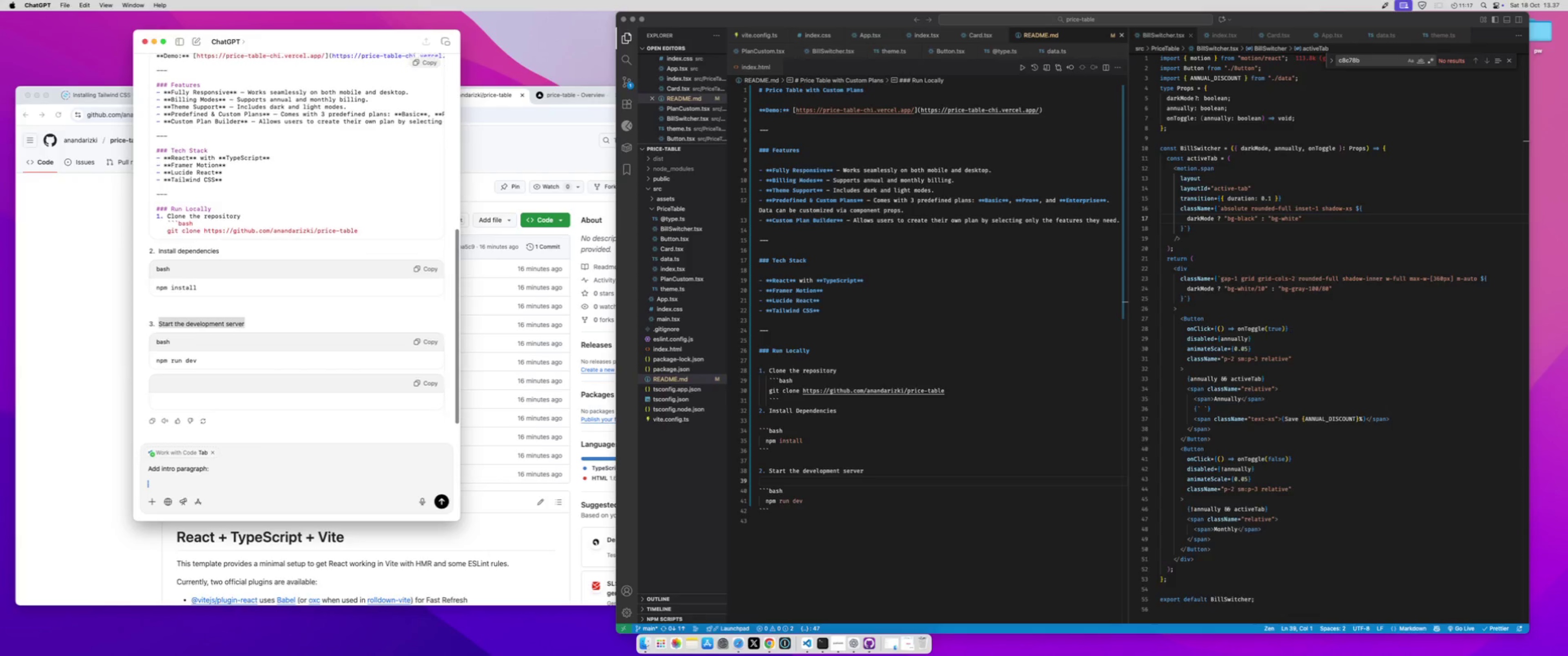 
key(Shift+Enter)
 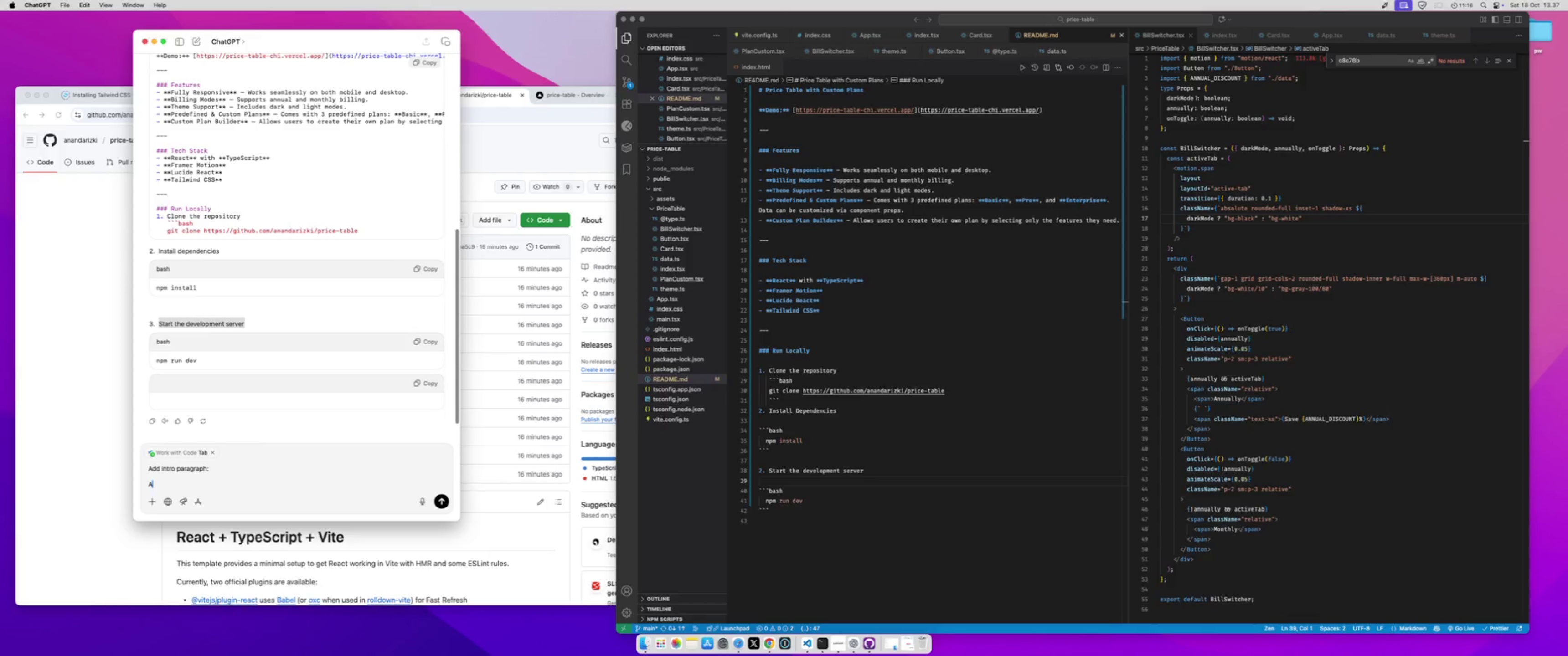 
type(A simple prie)
key(Backspace)
type(ce table )
 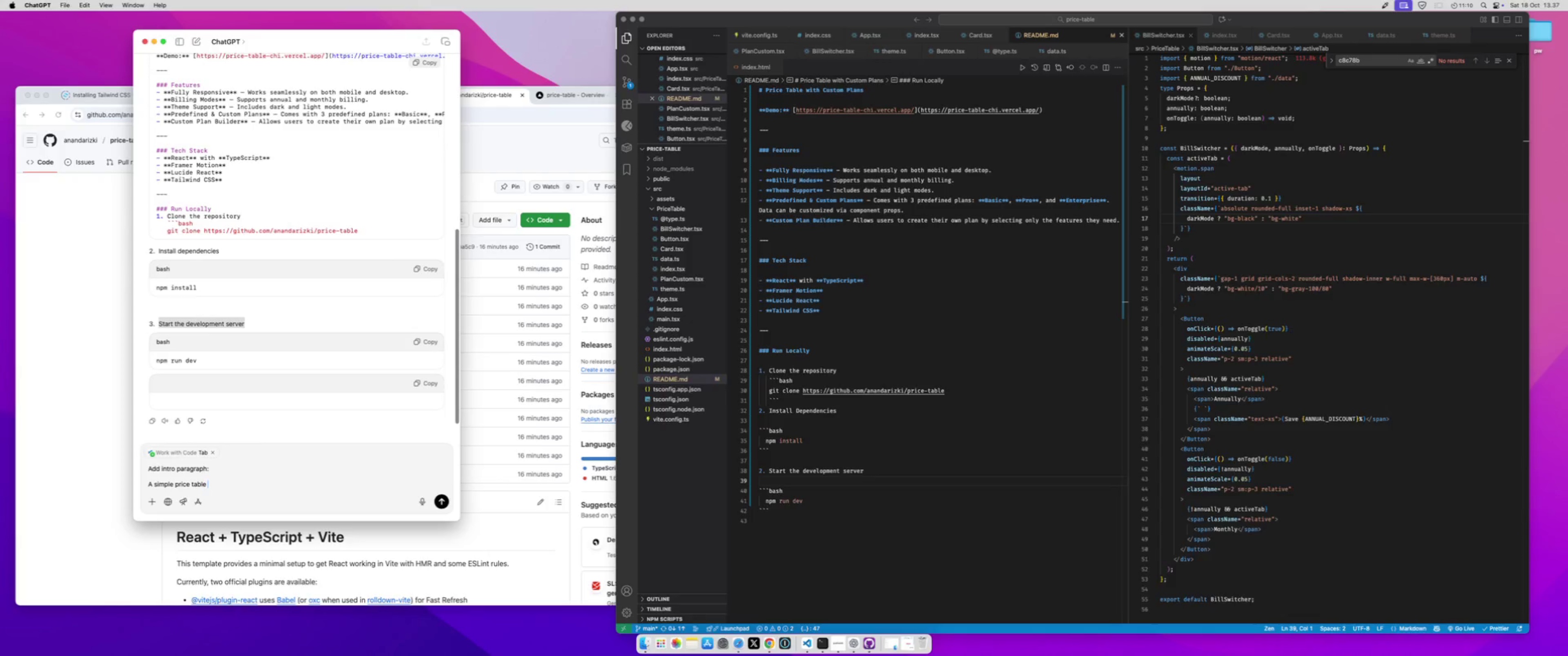 
hold_key(key=Backspace, duration=1.29)
 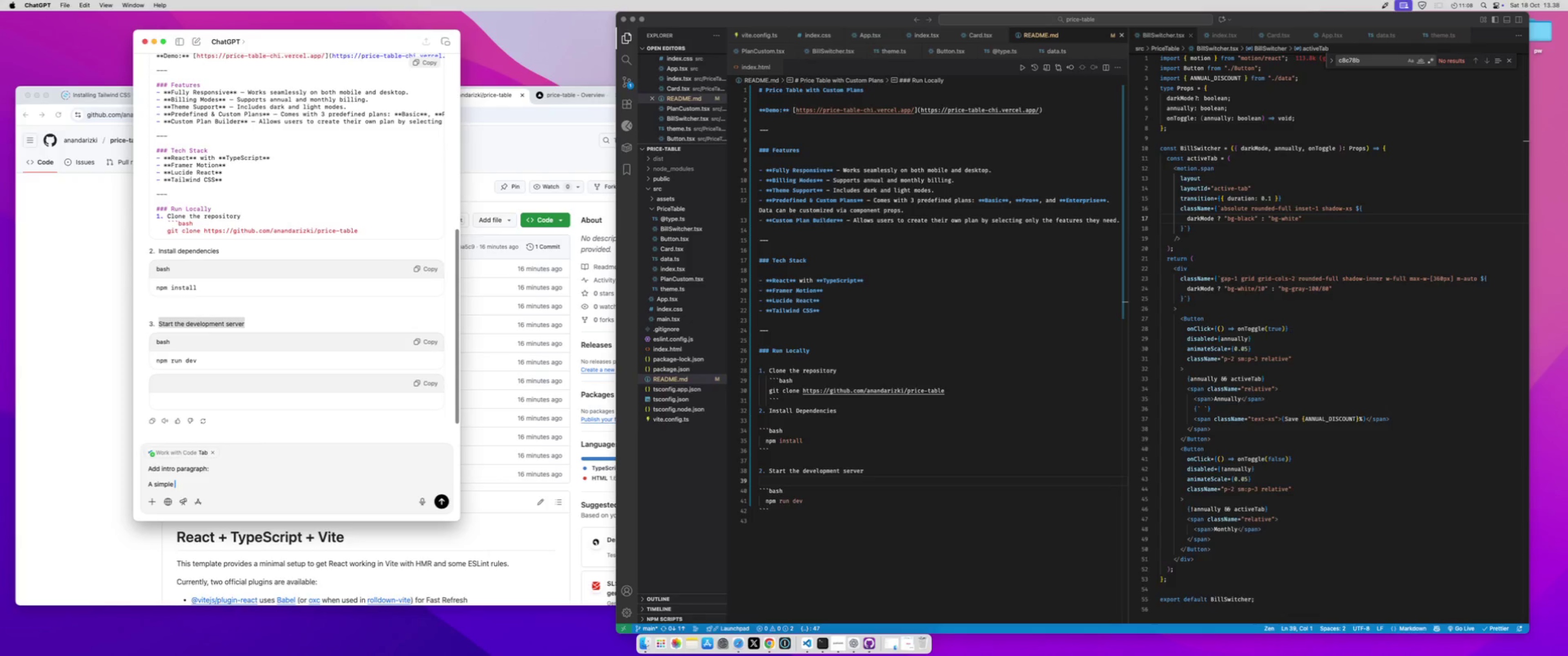 
key(Backspace)
type(sleek price table for any prups)
key(Backspace)
key(Backspace)
key(Backspace)
key(Backspace)
key(Backspace)
type(business, suitable for sa)
key(Backspace)
key(Backspace)
type(SAAS product where user might want to choose )
 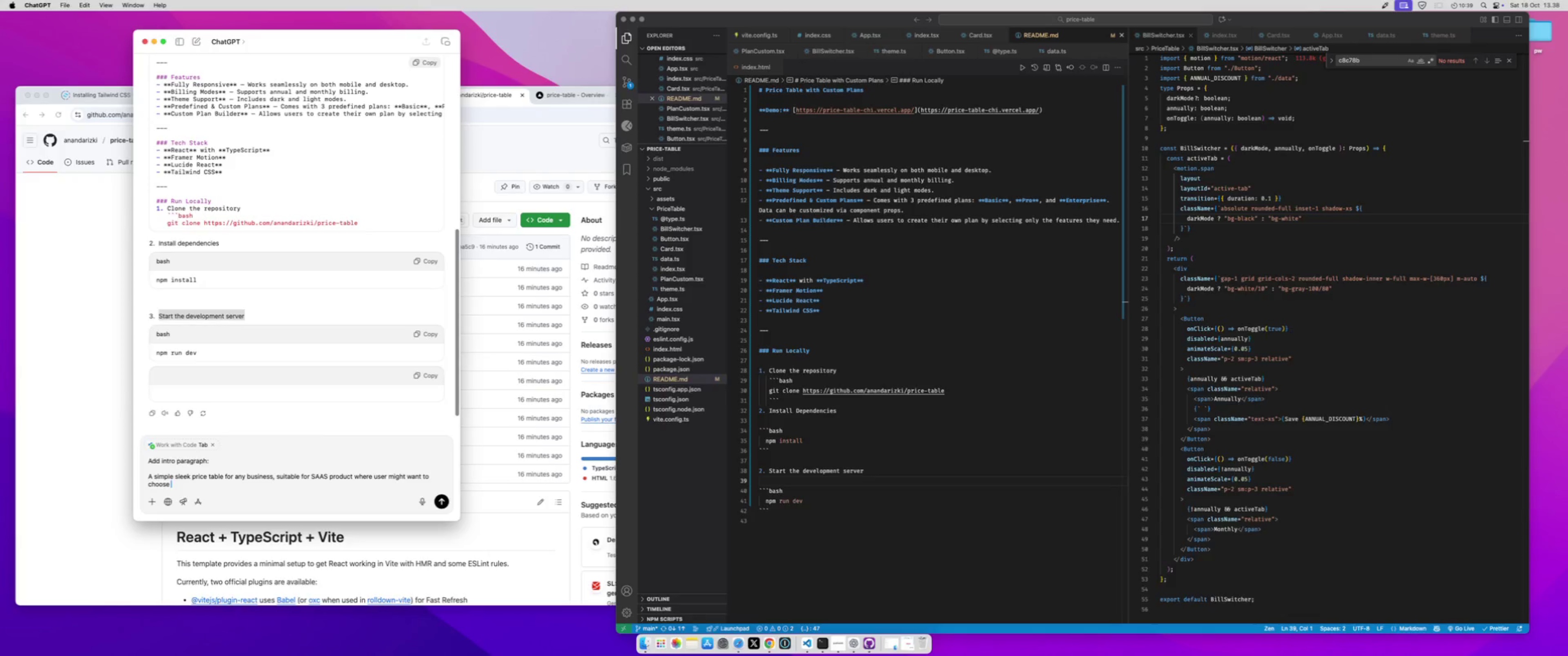 
key(ArrowUp)
 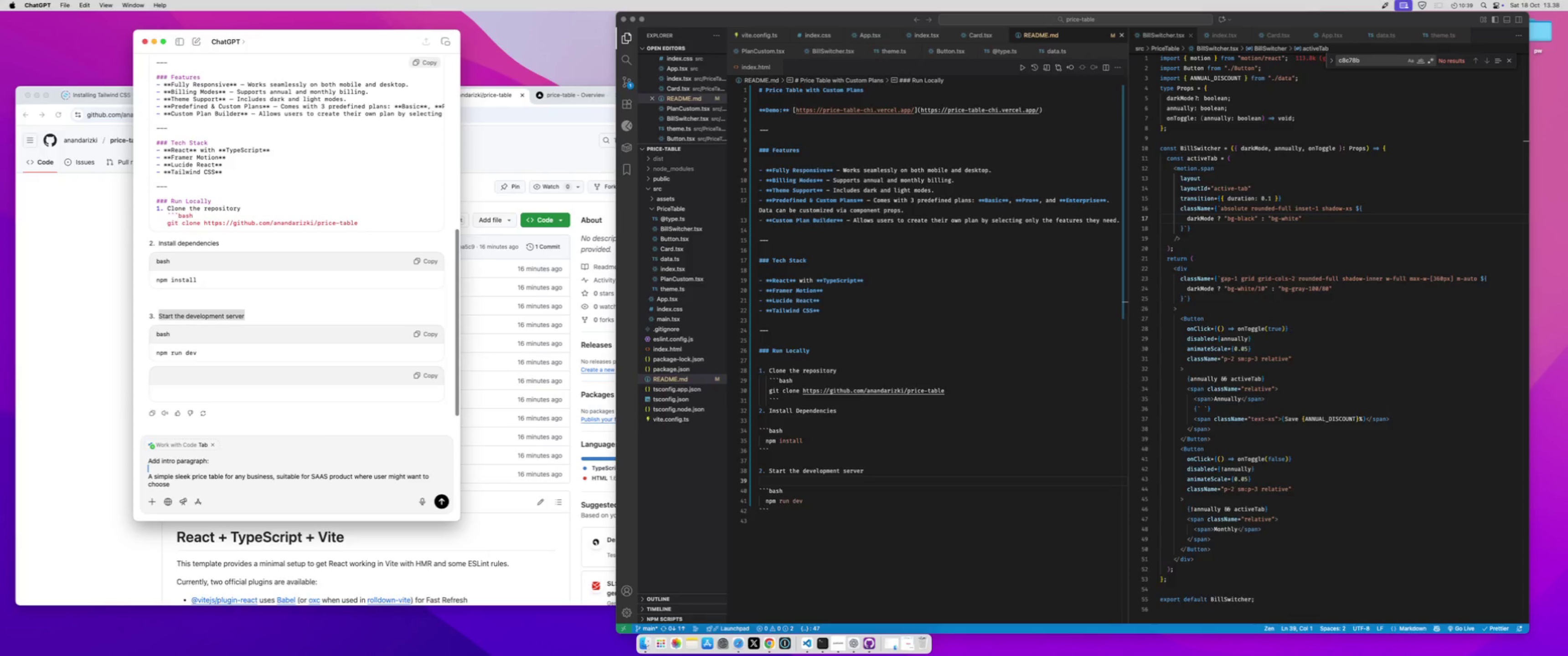 
key(ArrowUp)
 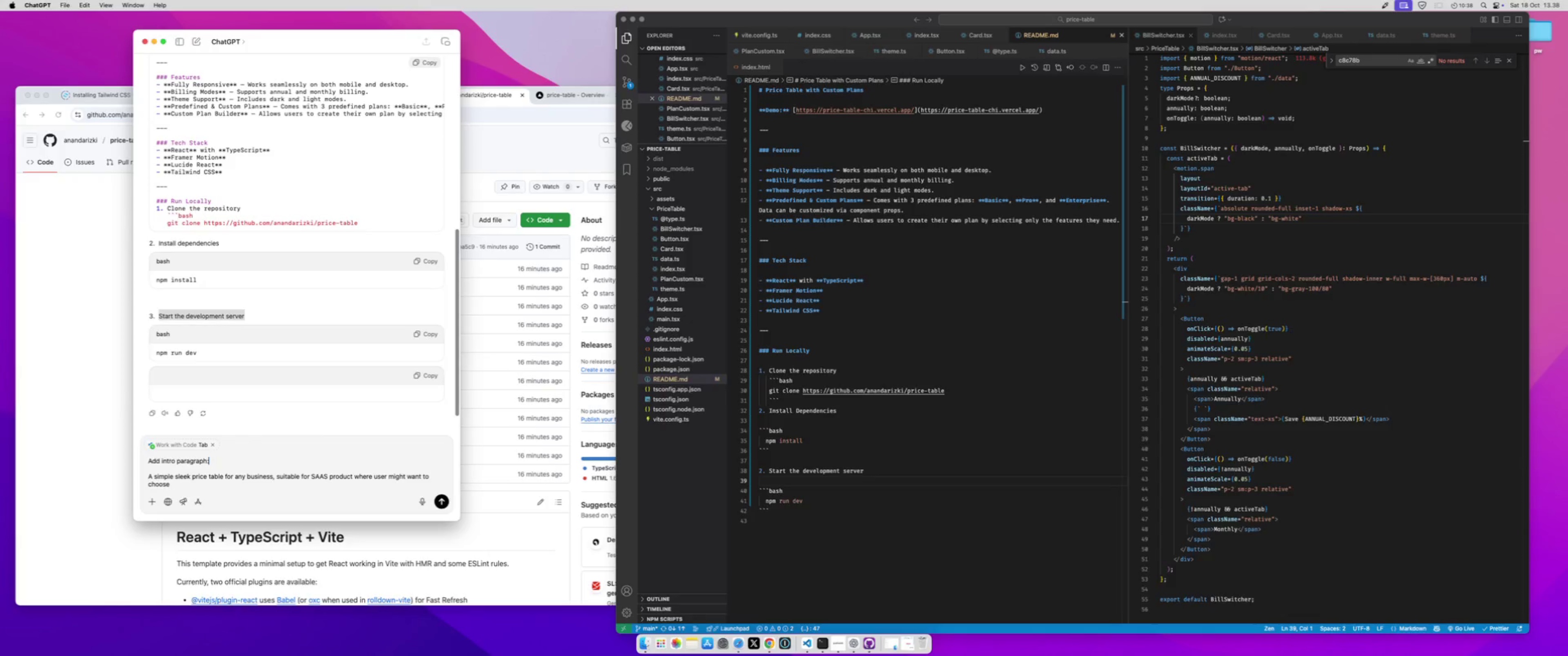 
key(ArrowLeft)
 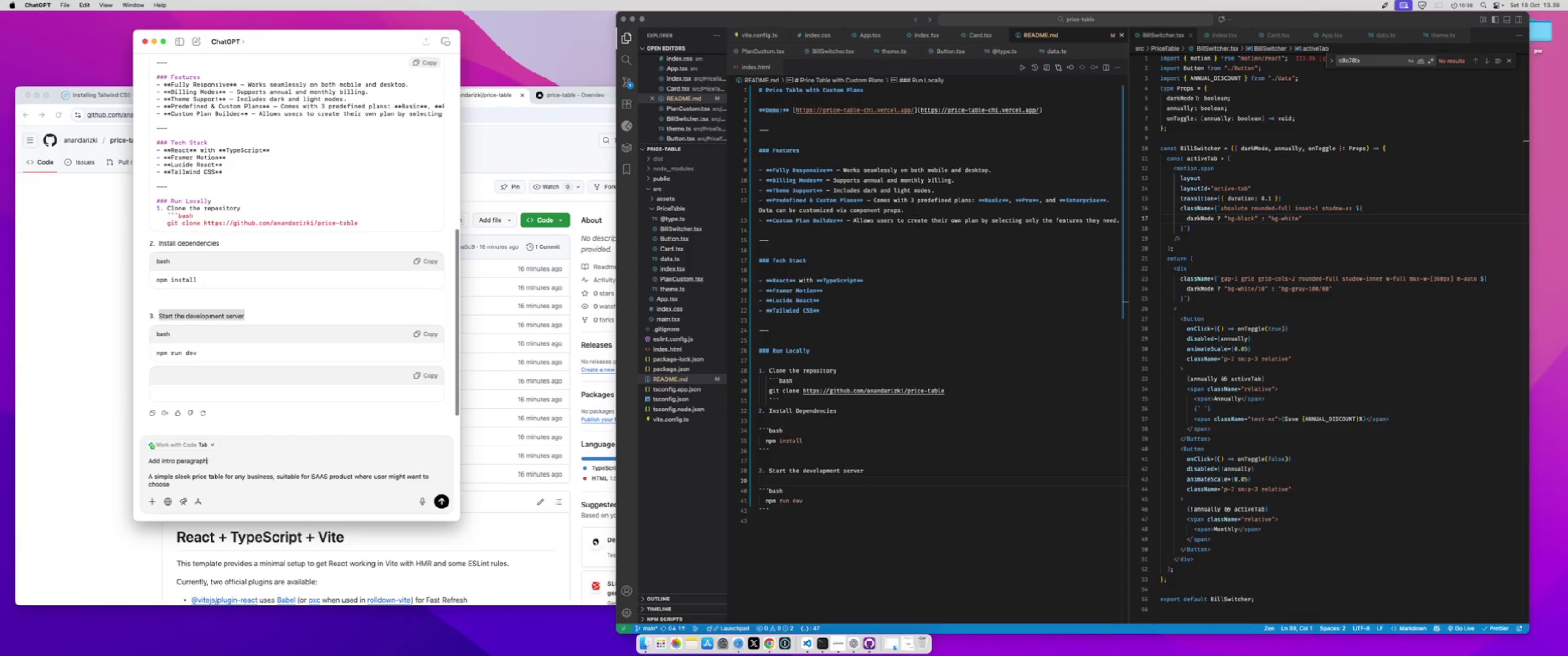 
key(ArrowLeft)
 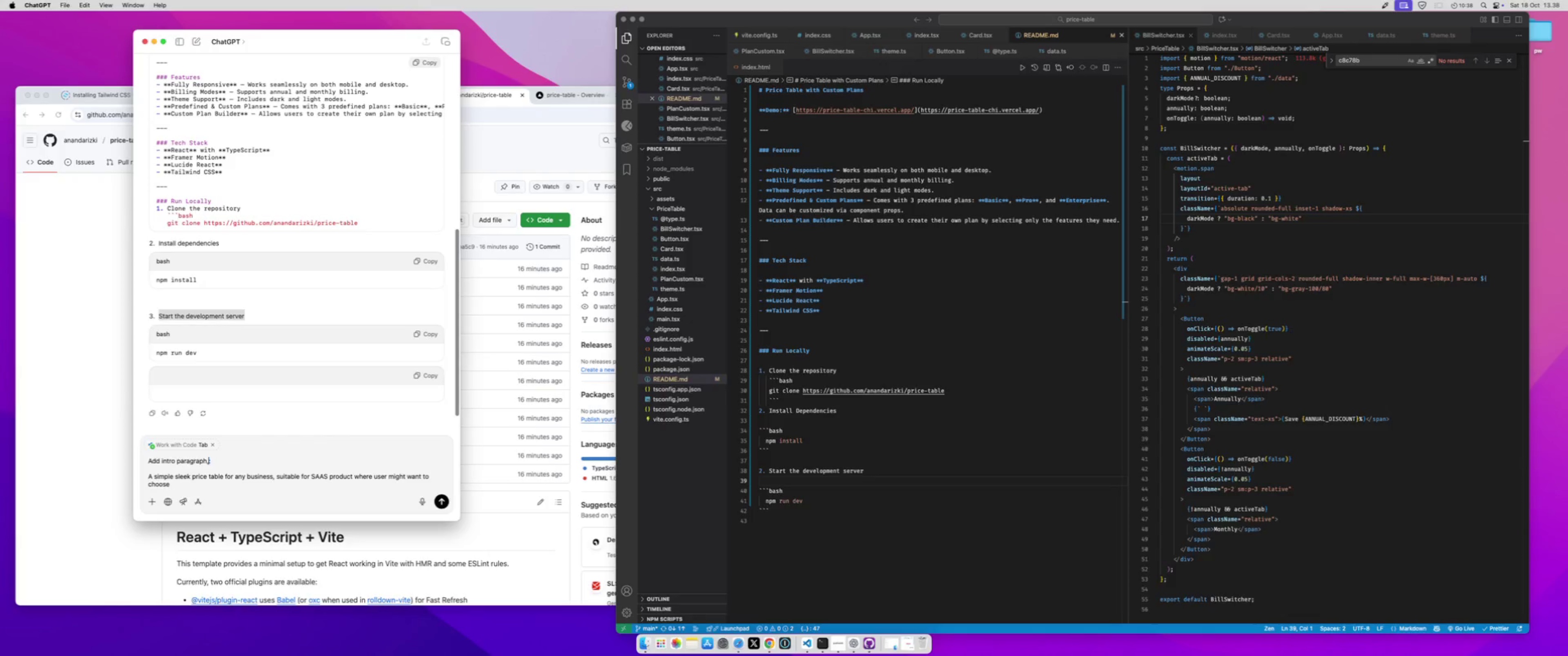 
type(, improve my english)
 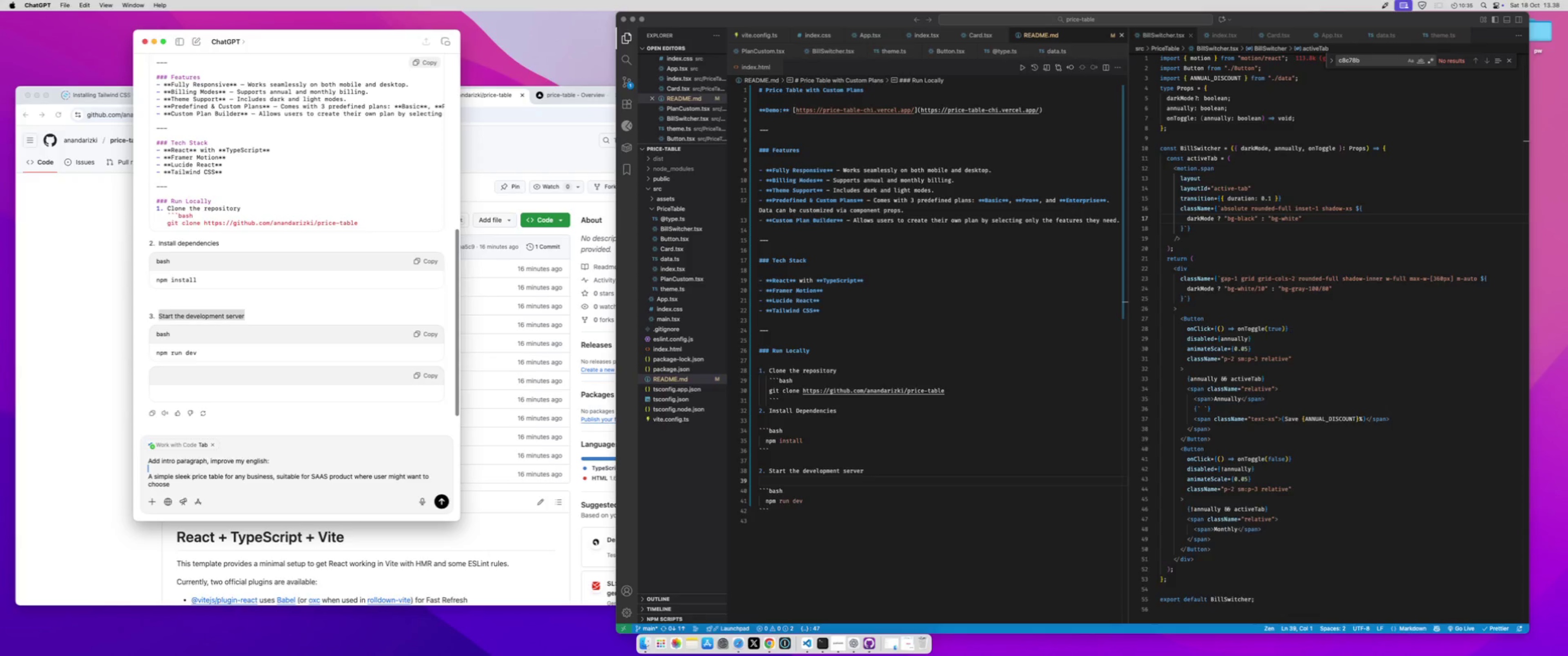 
key(ArrowDown)
 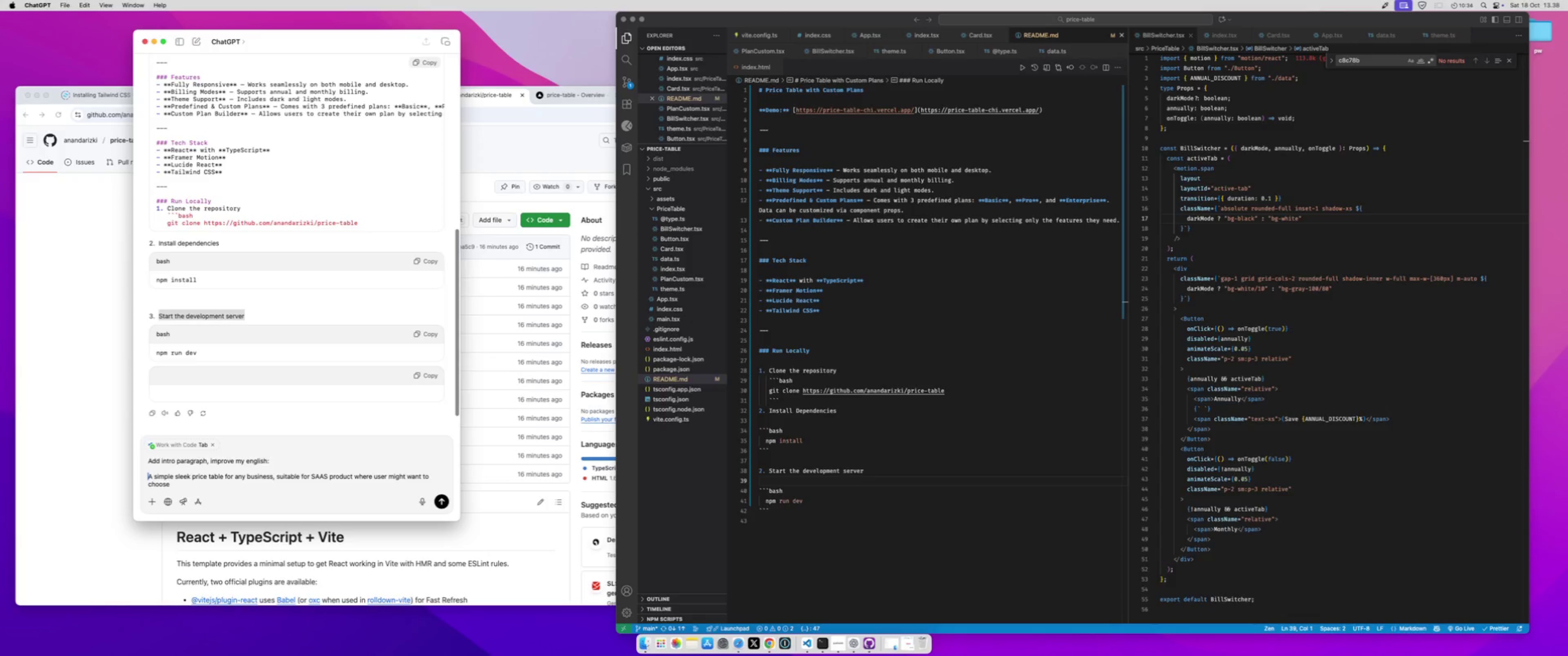 
key(ArrowDown)
 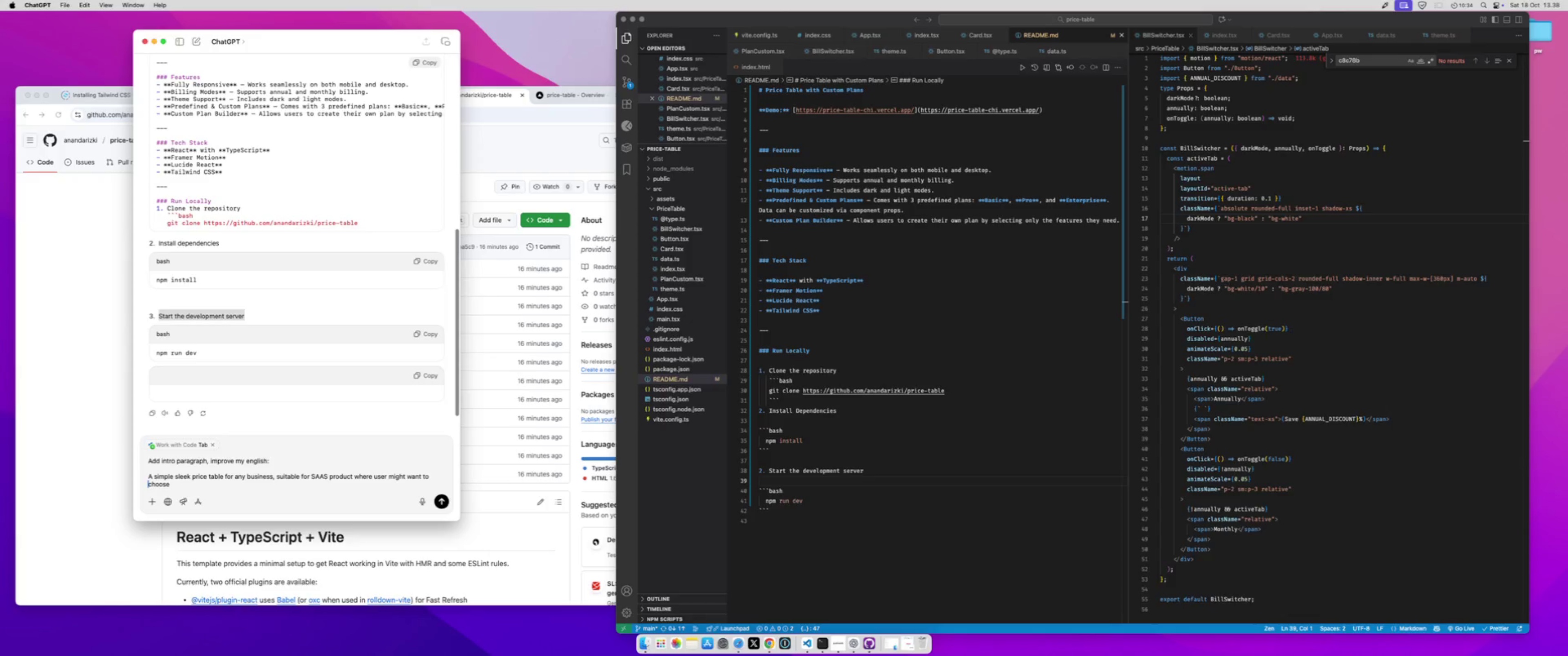 
key(ArrowDown)
 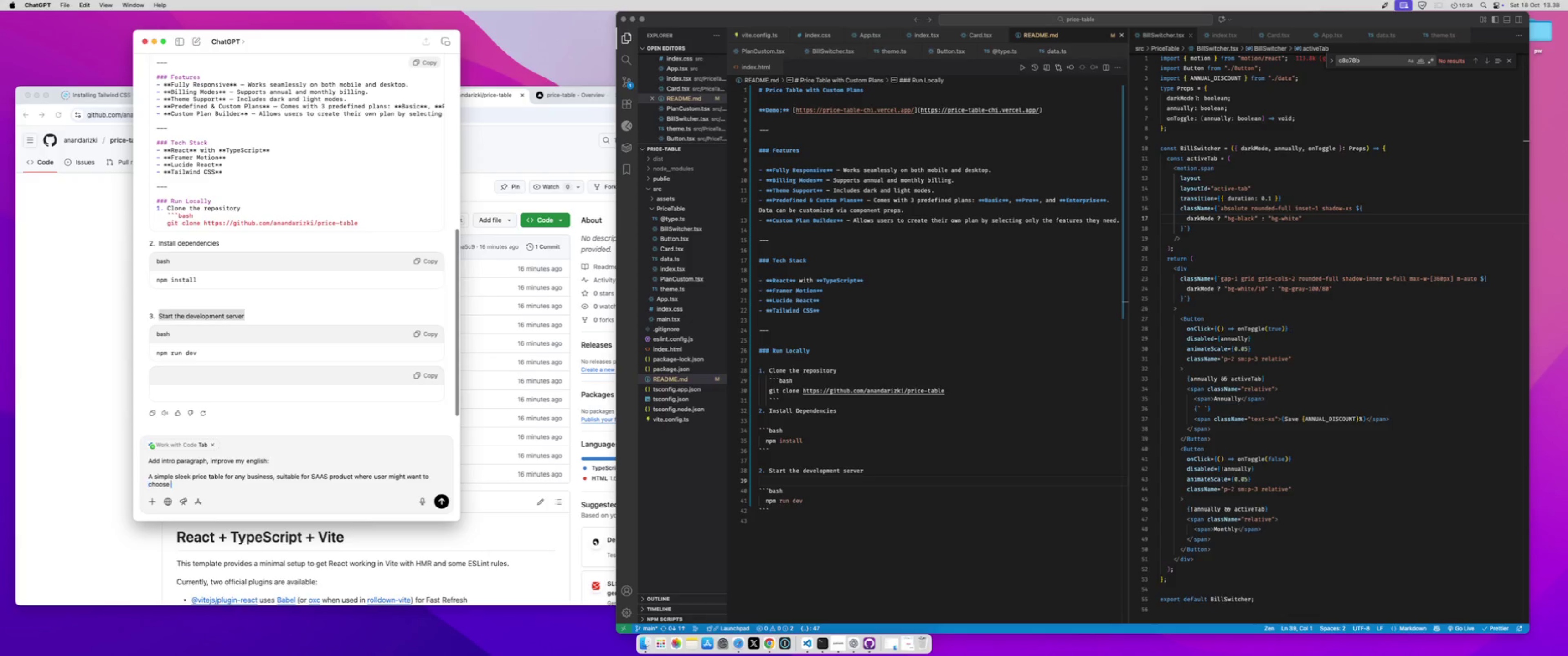 
key(ArrowDown)
 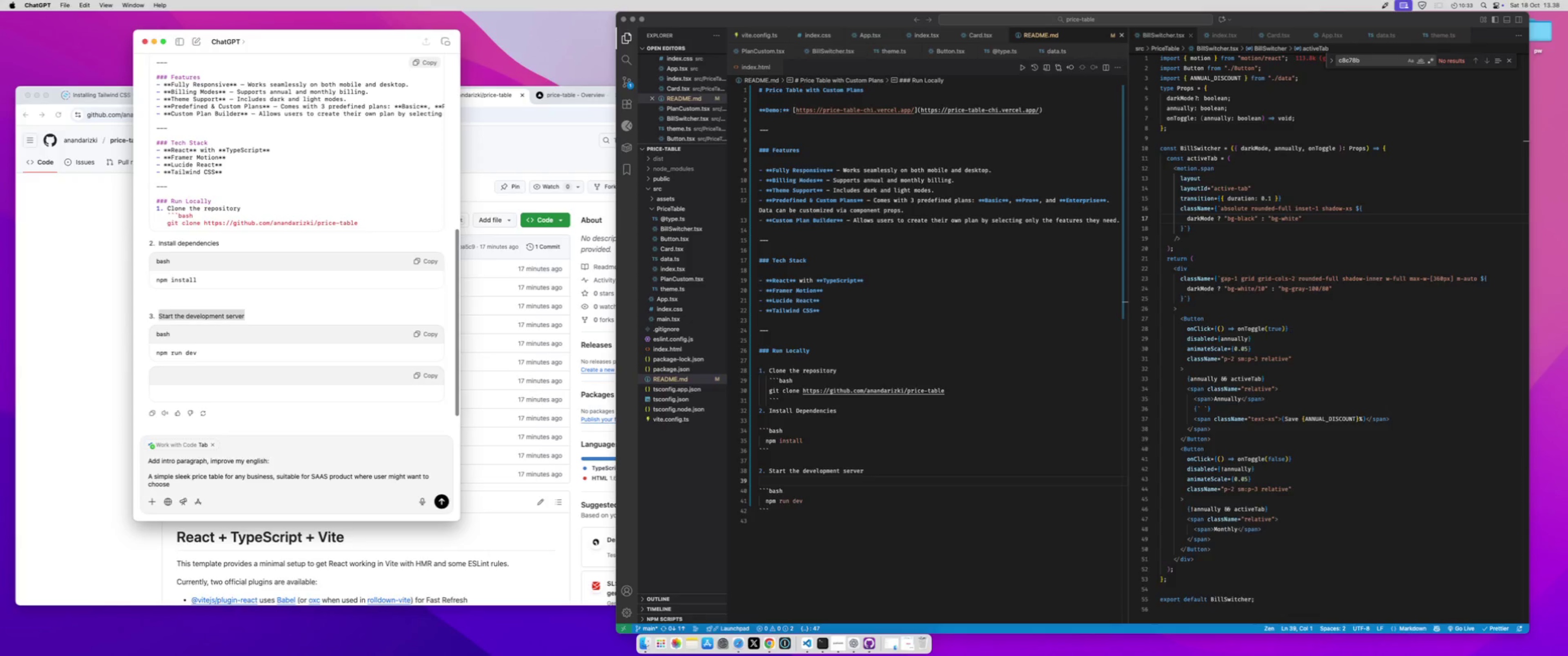 
type(the features they needed)
 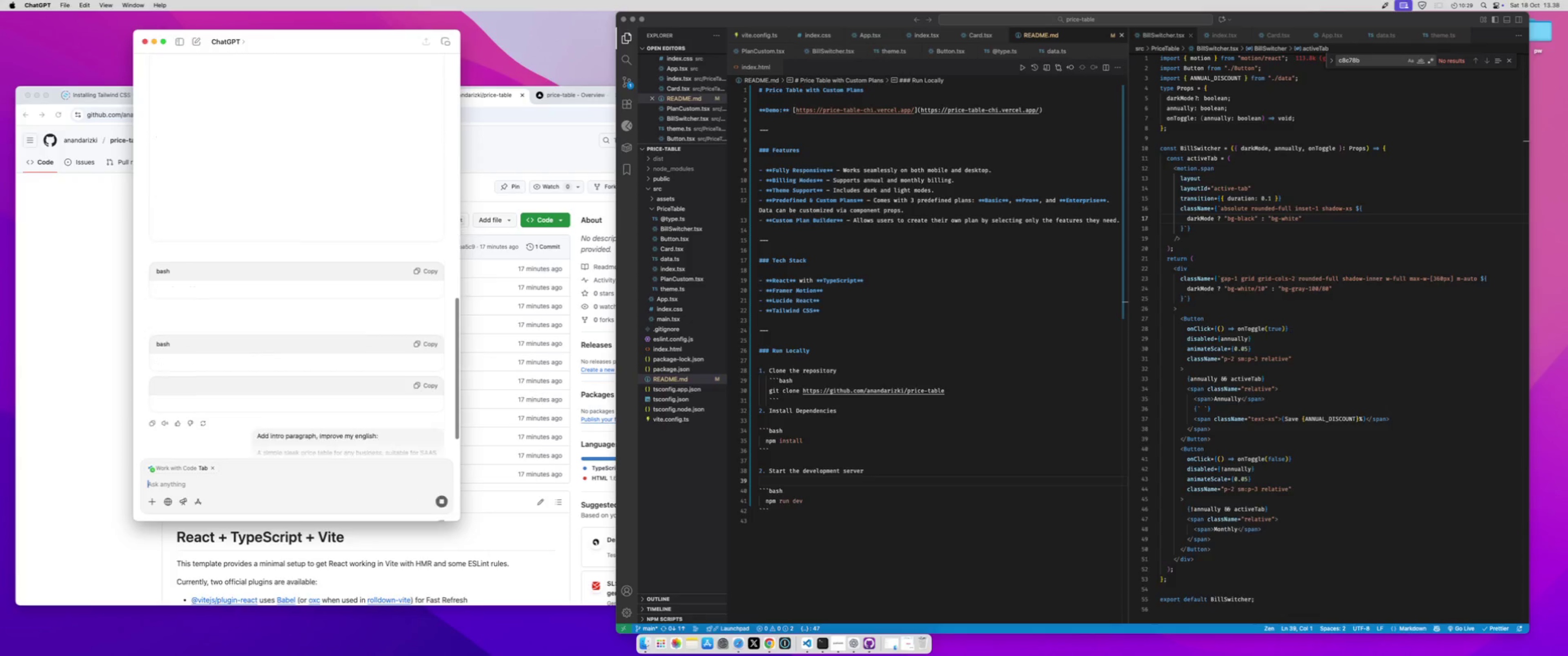 
key(Enter)
 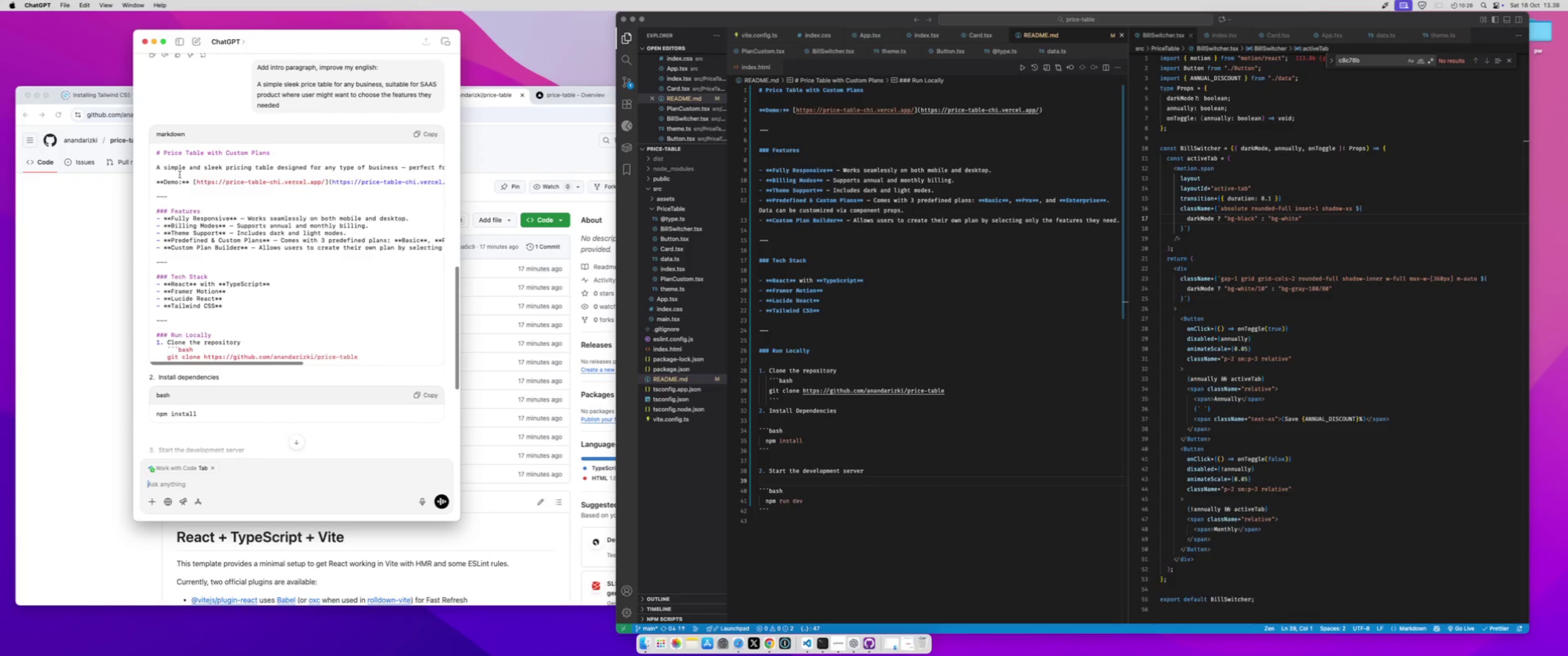 
left_click_drag(start_coordinate=[157, 168], to_coordinate=[433, 168])
 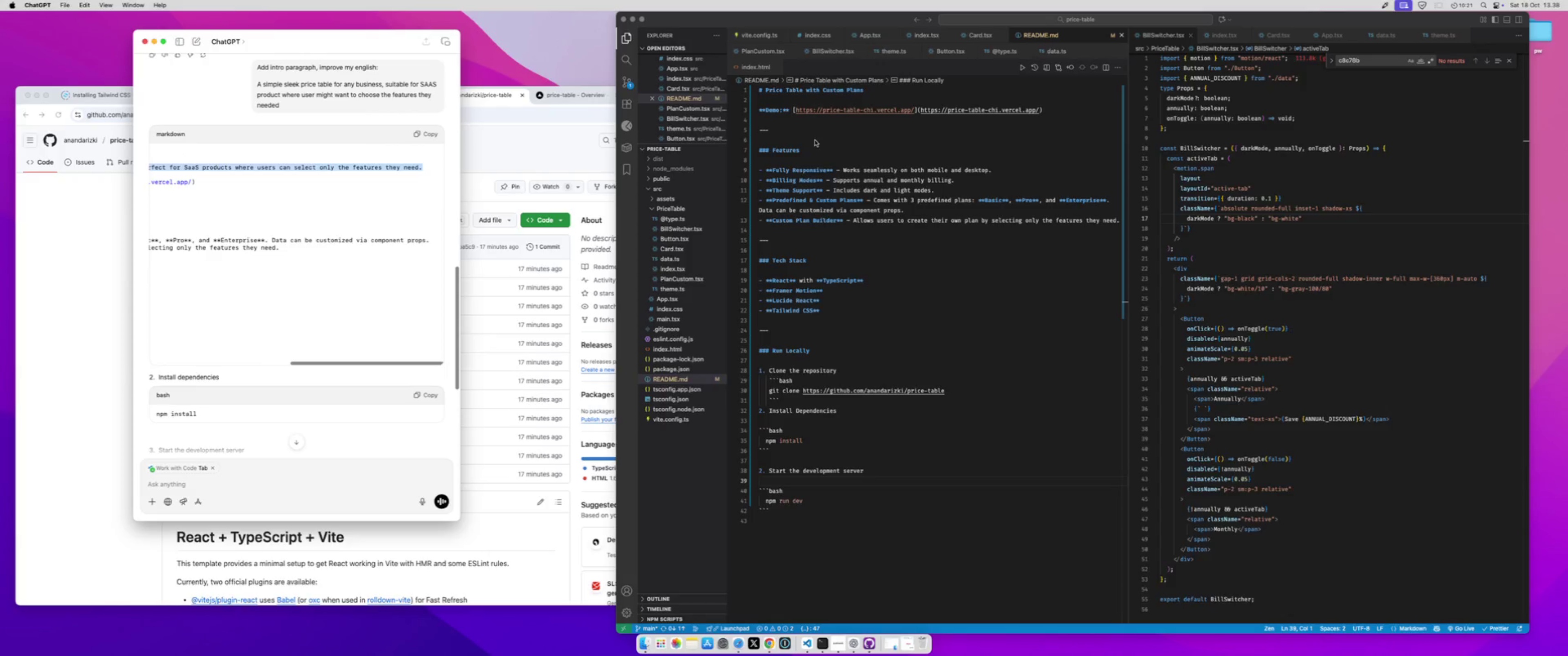 
key(Meta+C)
 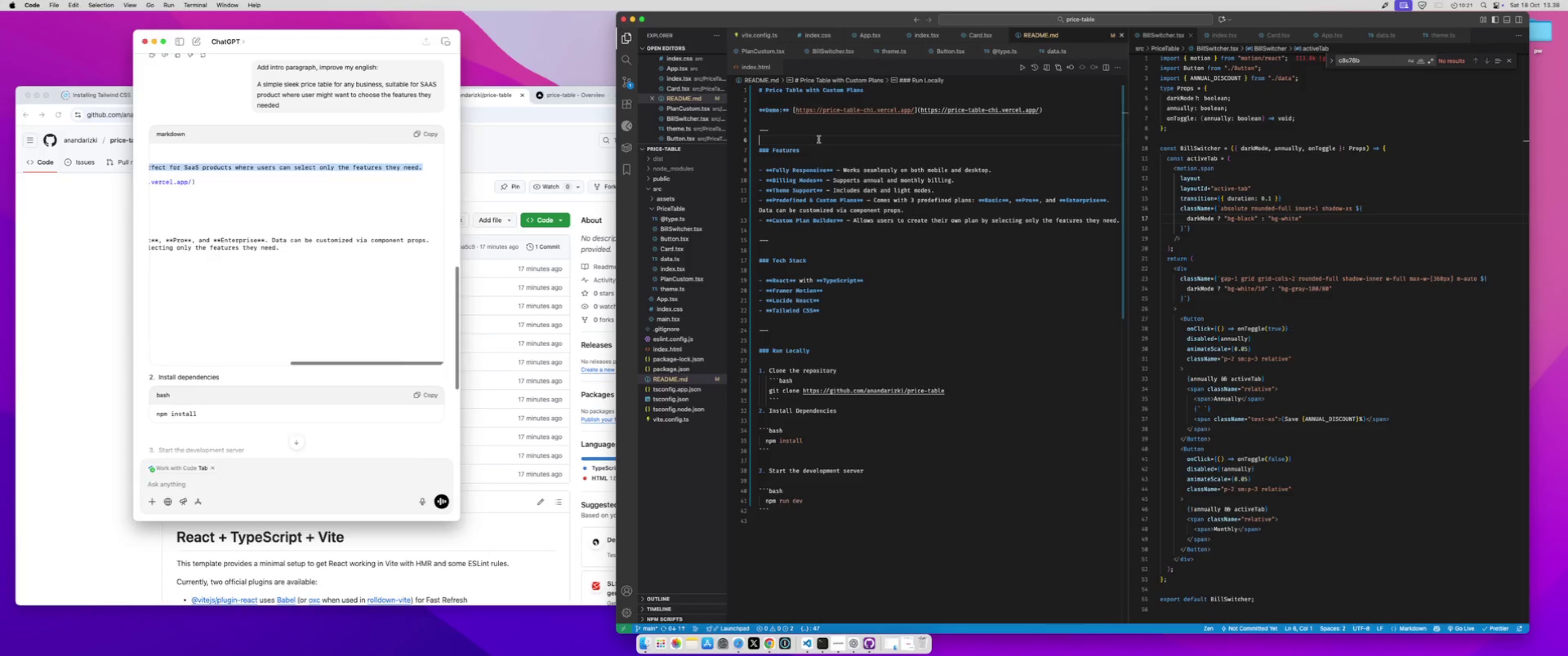 
left_click([819, 139])
 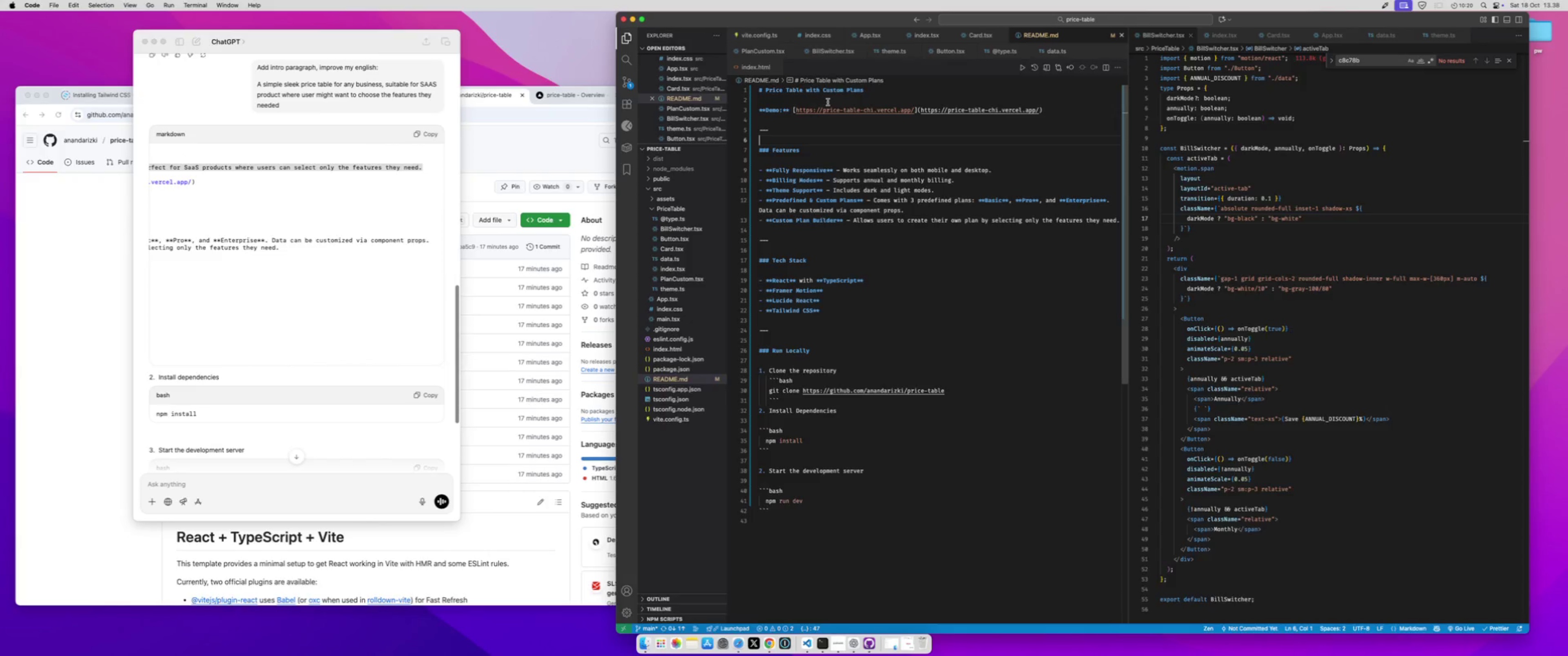 
left_click([828, 101])
 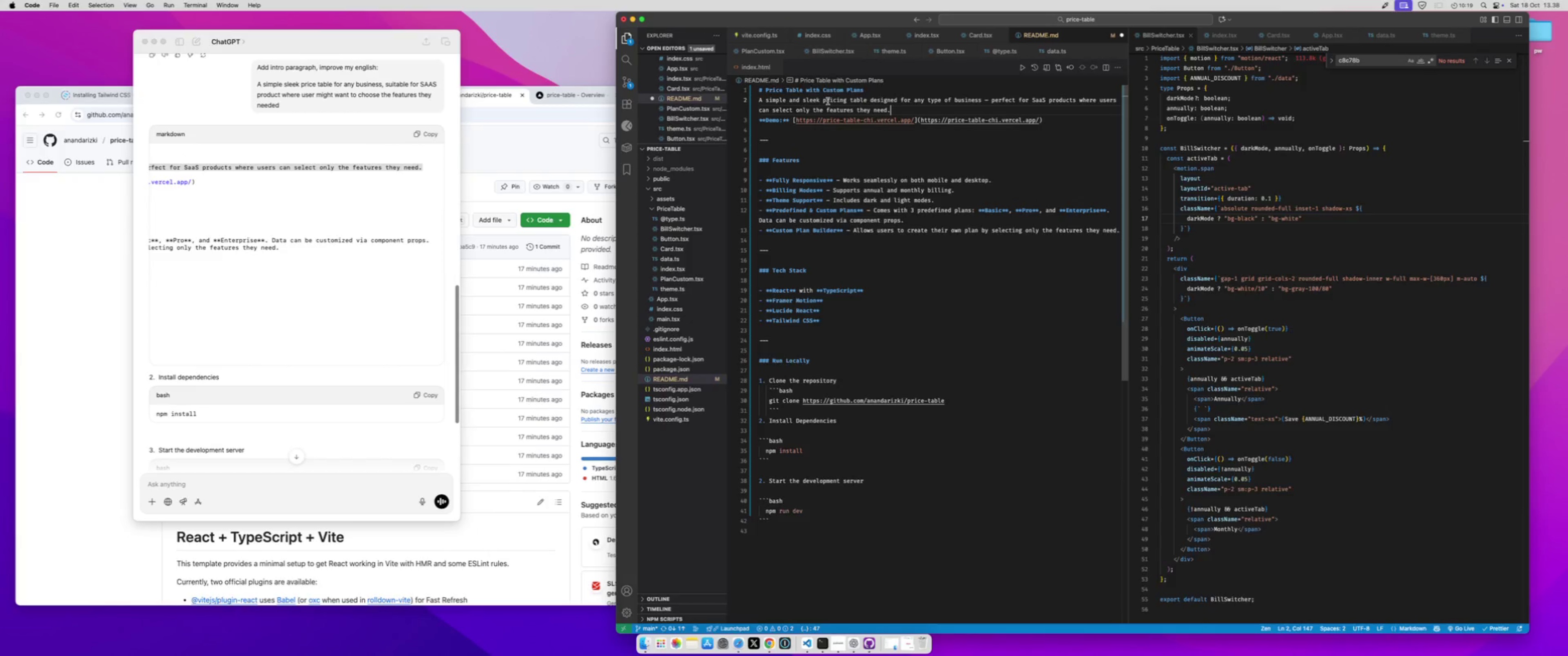 
key(Meta+CommandLeft)
 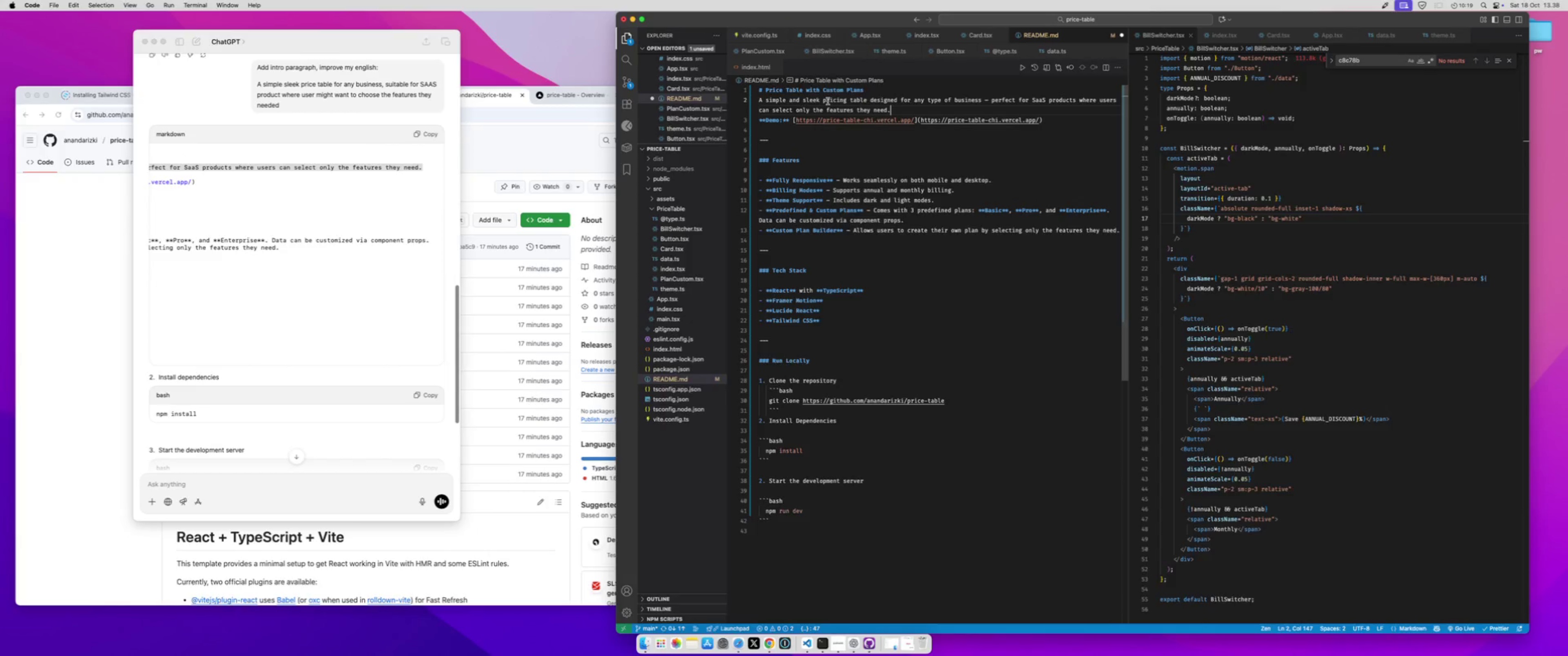 
key(Meta+V)
 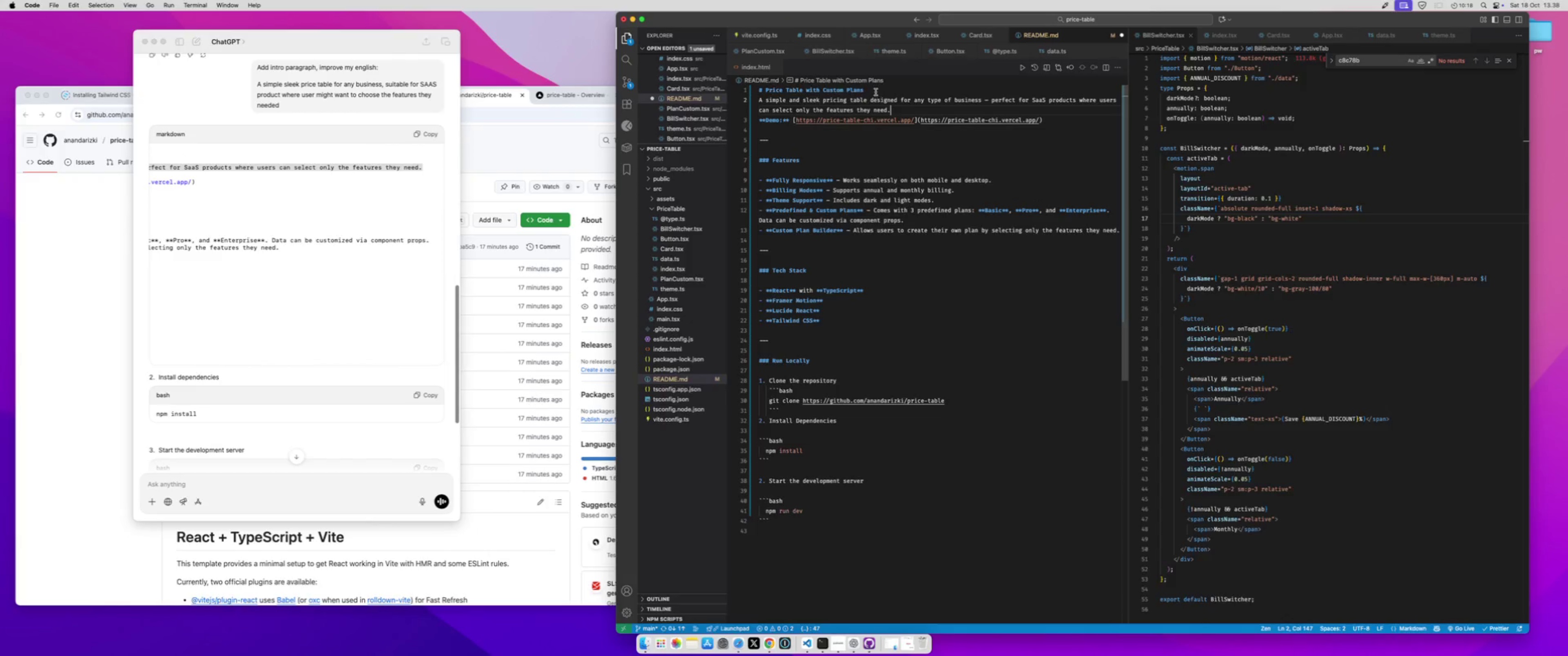 
left_click([876, 92])
 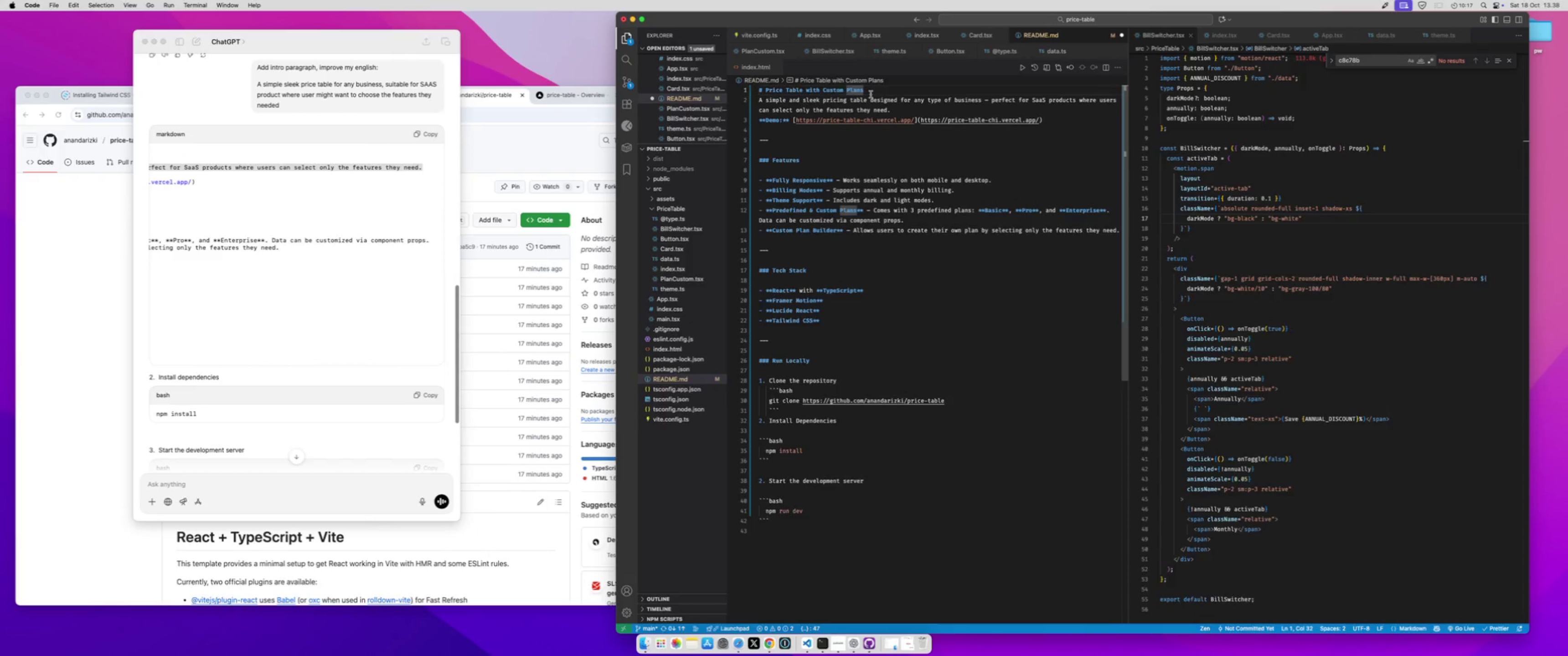 
key(Enter)
 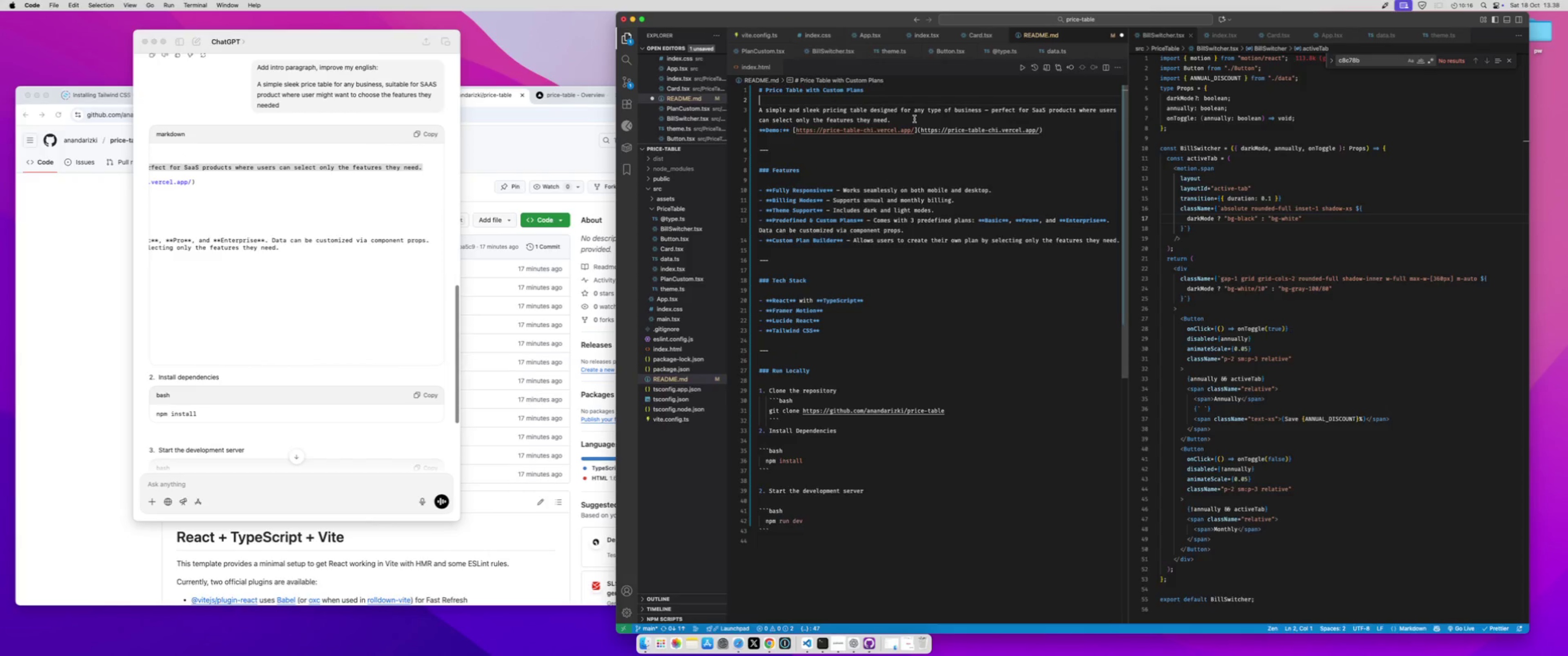 
left_click([915, 125])
 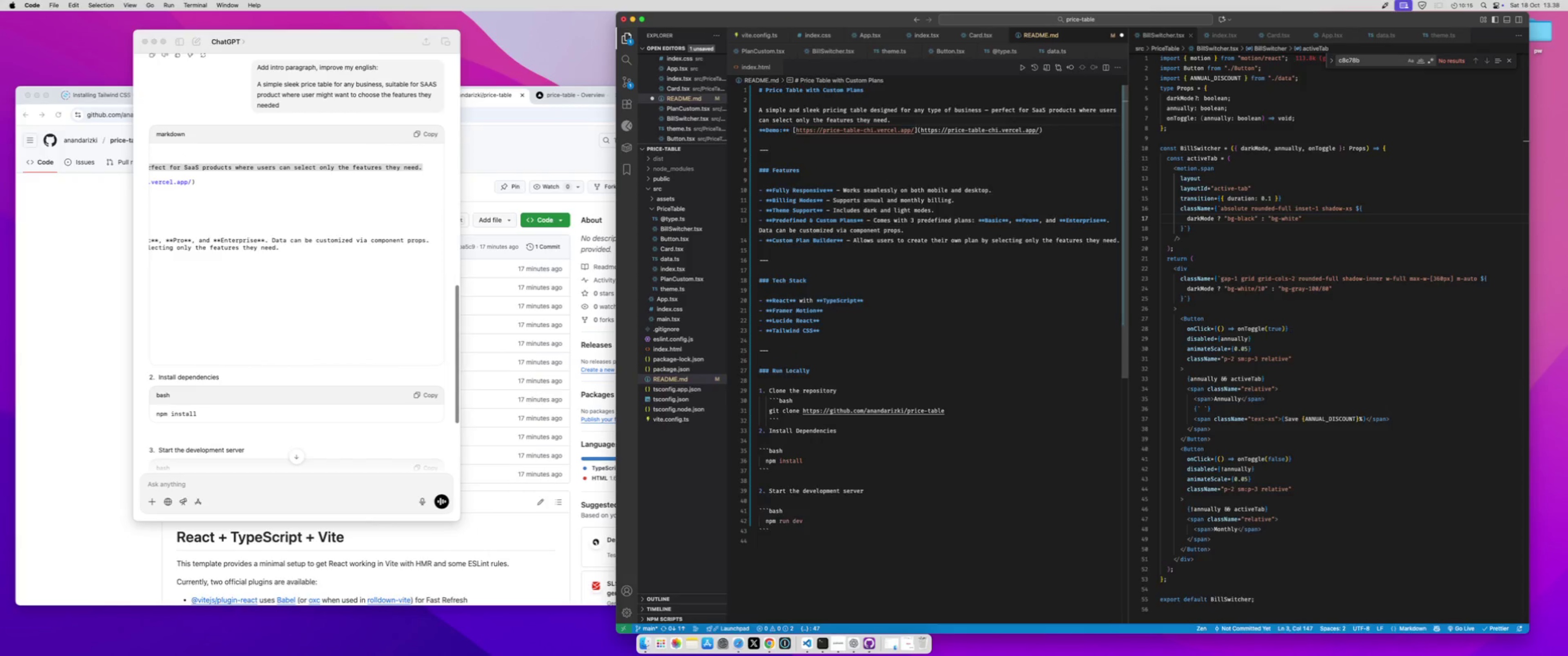 
key(Enter)
 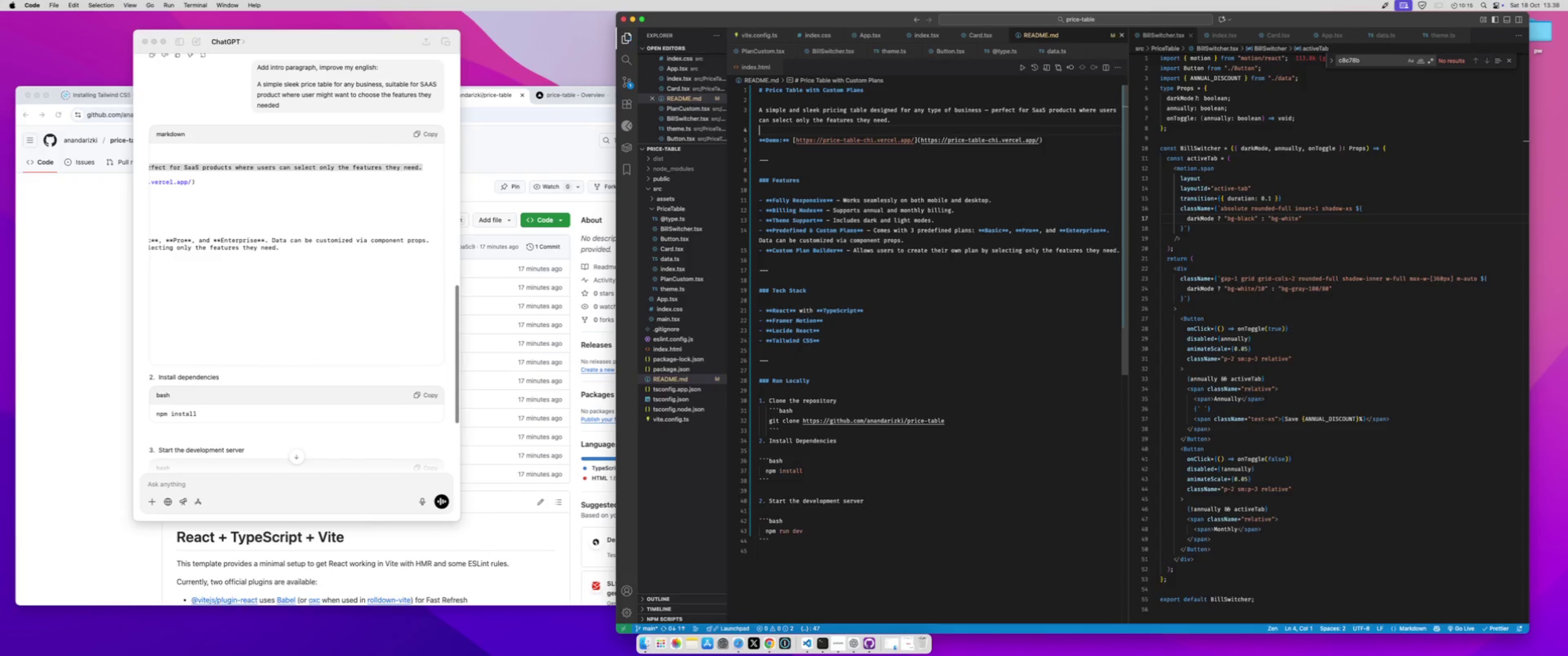 
key(Meta+S)
 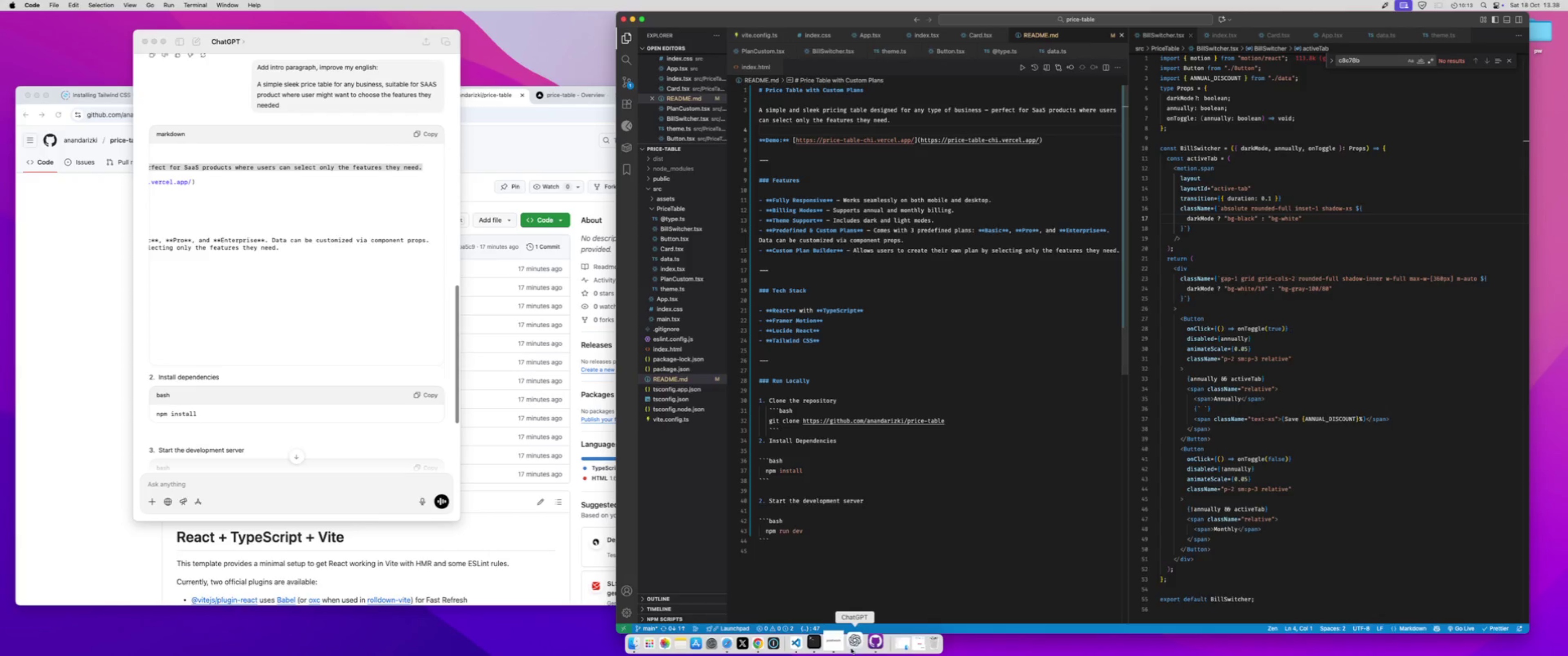 
left_click([852, 644])
 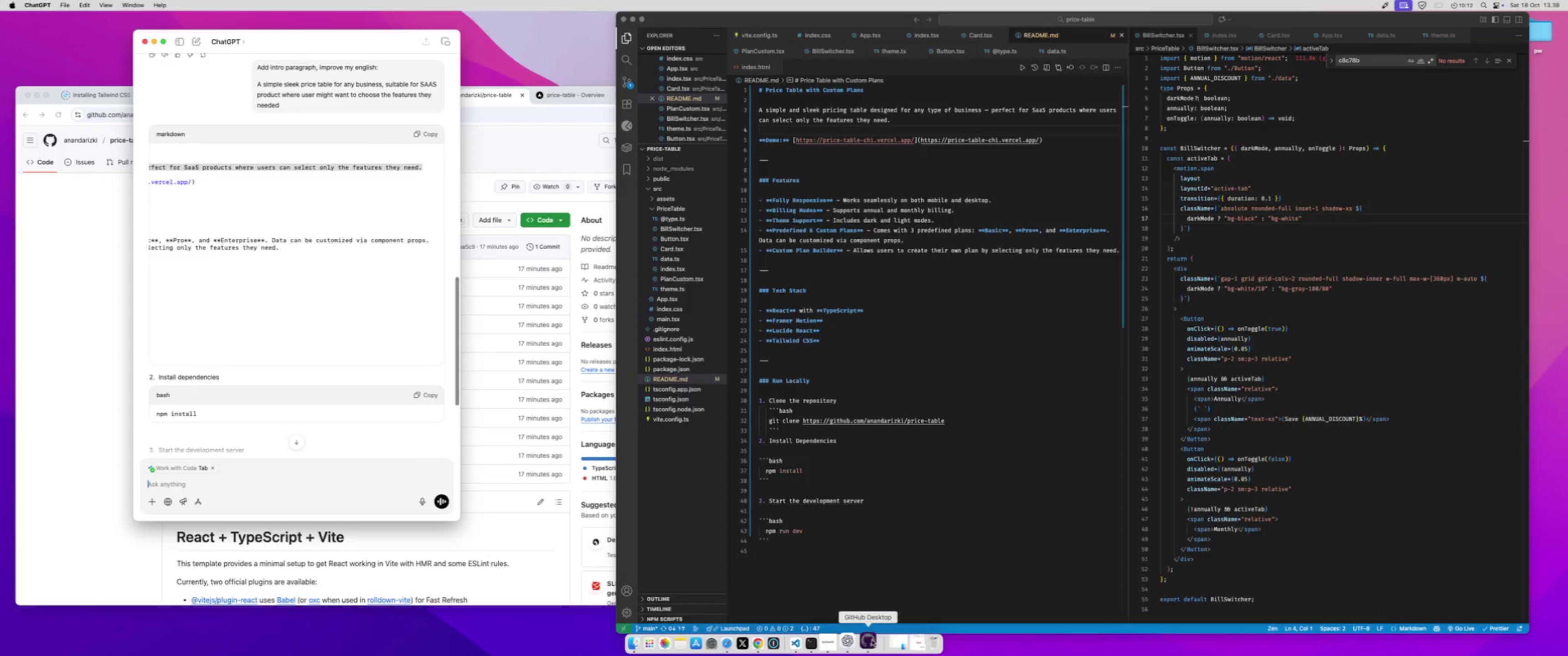 
left_click([872, 640])
 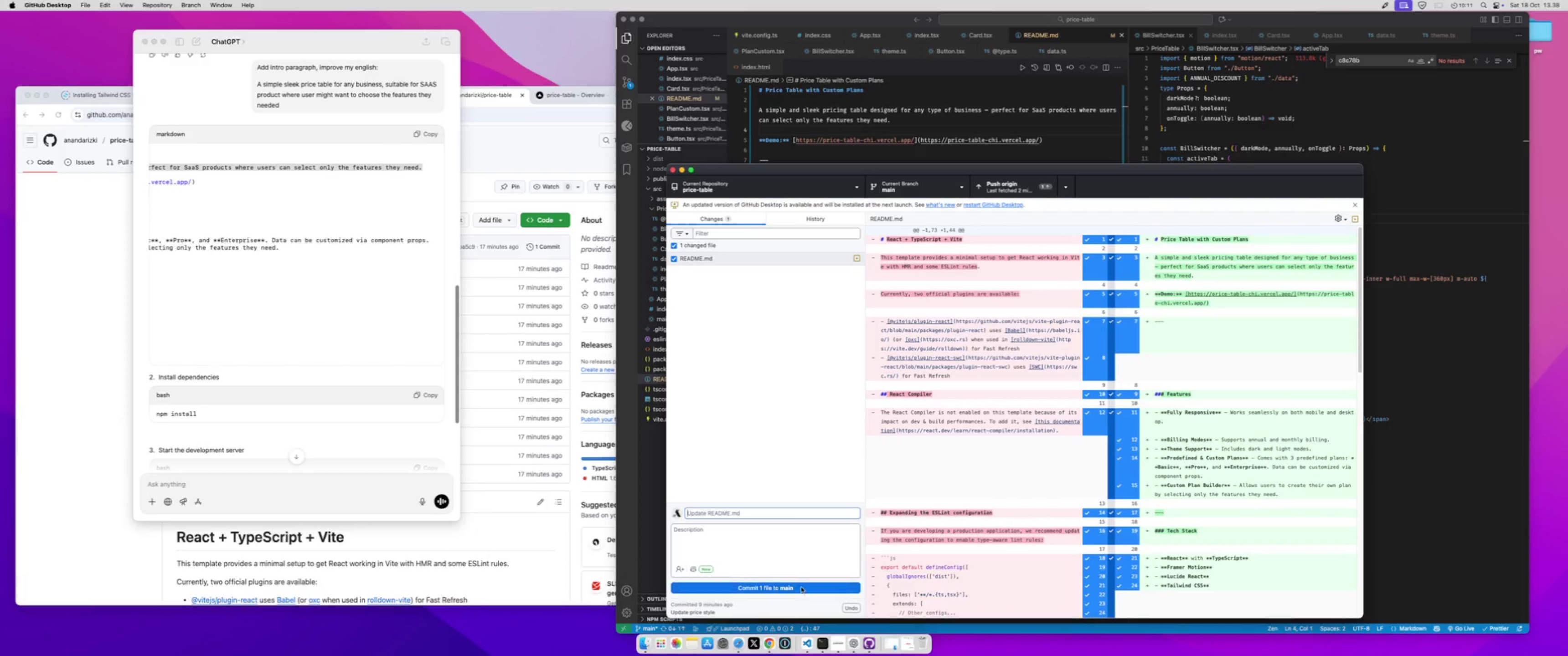 
left_click([801, 587])
 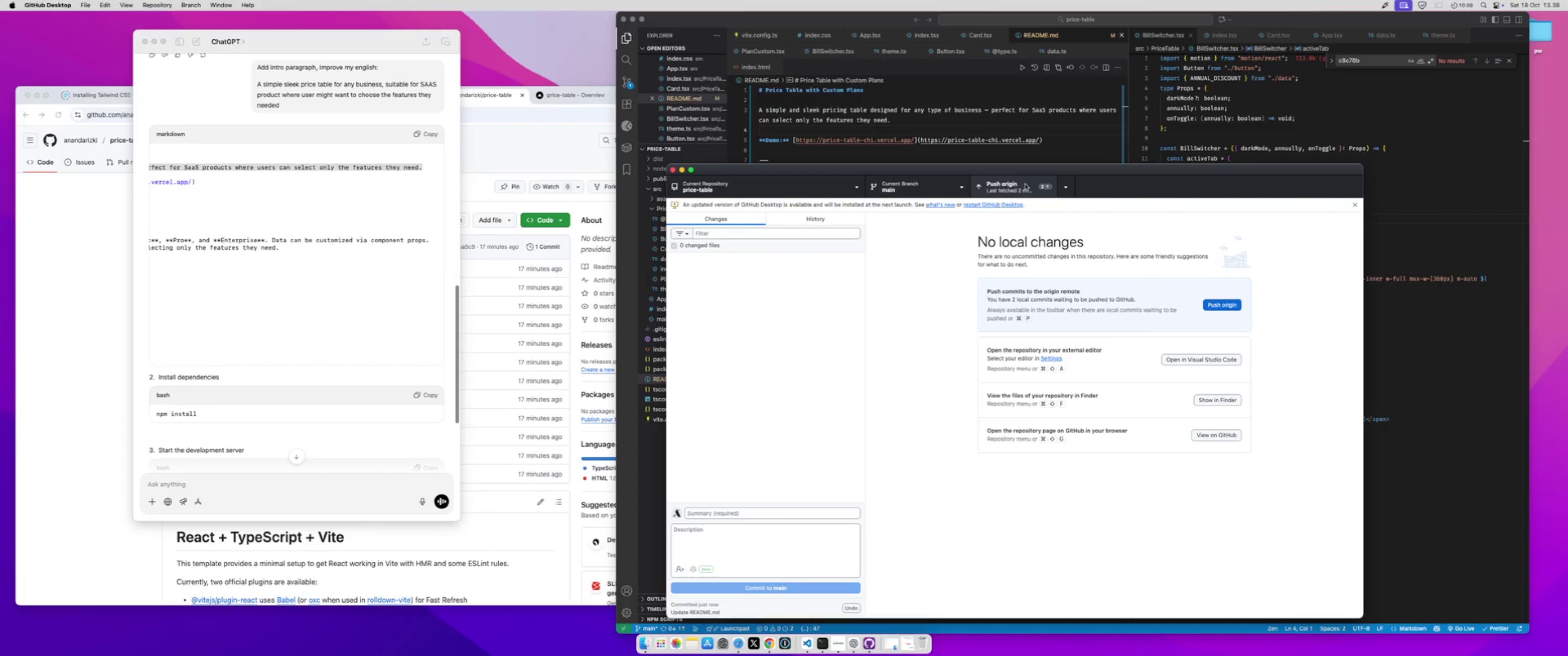 
left_click([1025, 184])
 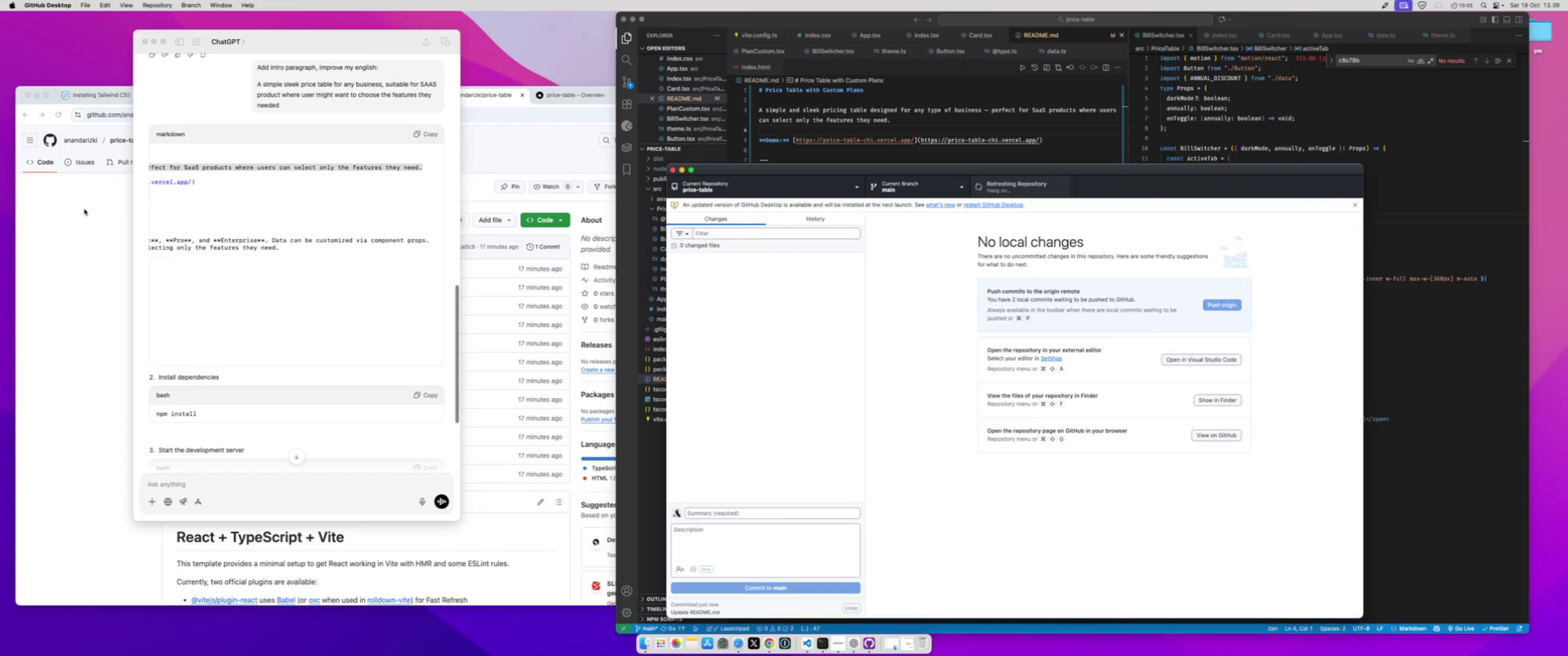 
wait(8.76)
 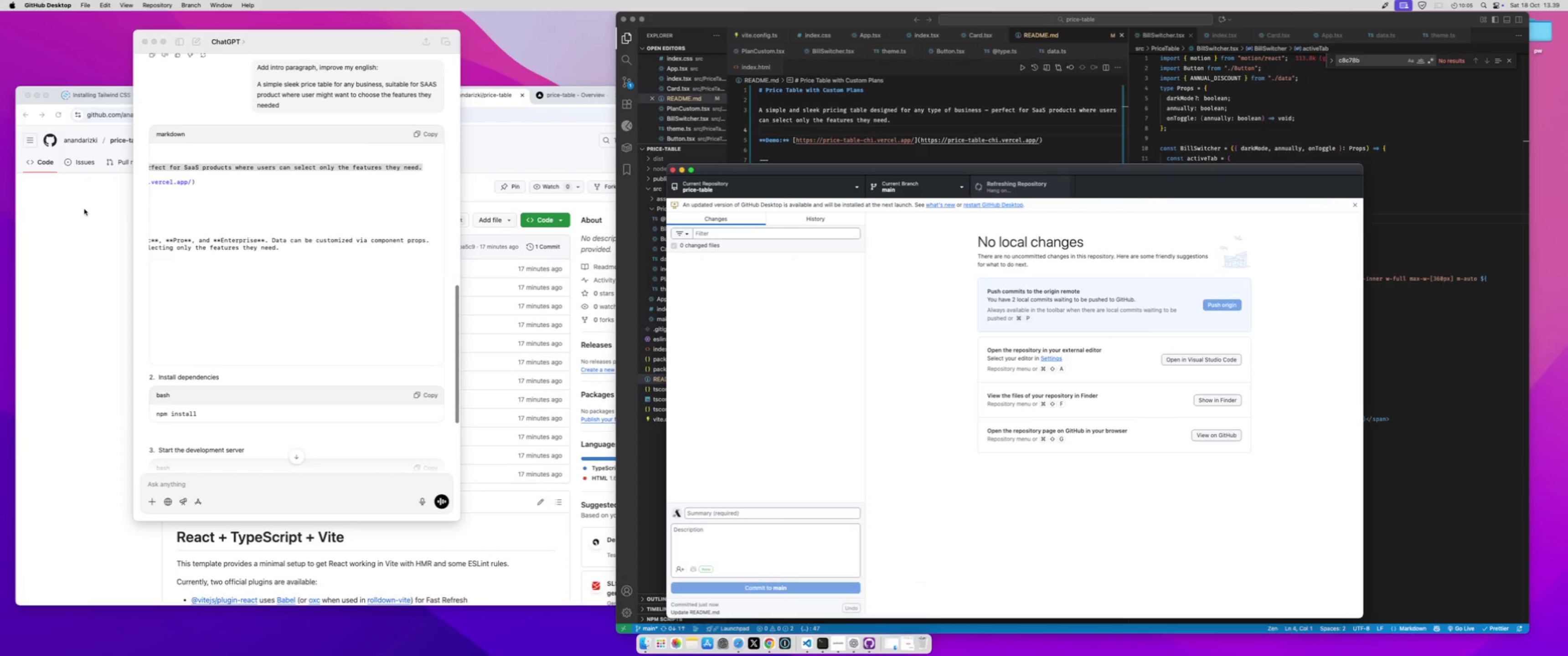 
left_click([93, 205])
 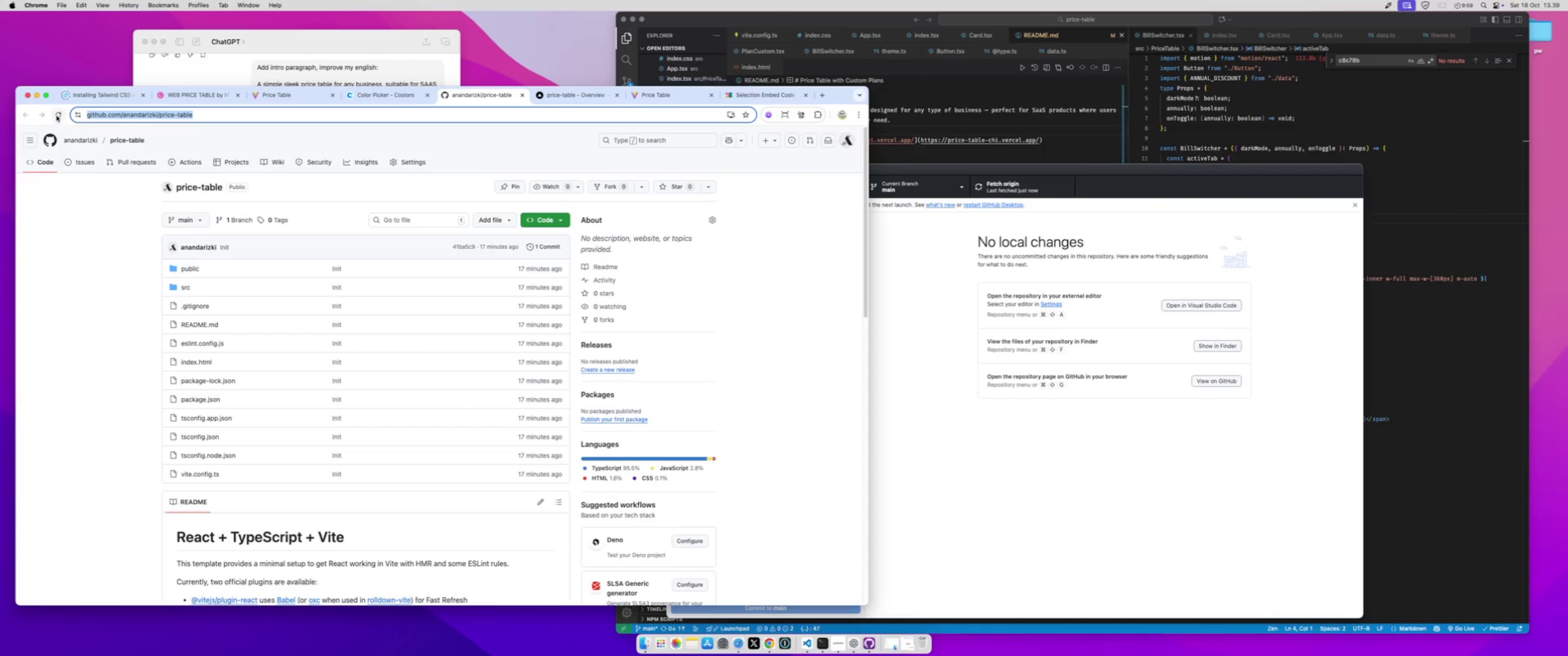 
left_click([57, 115])